 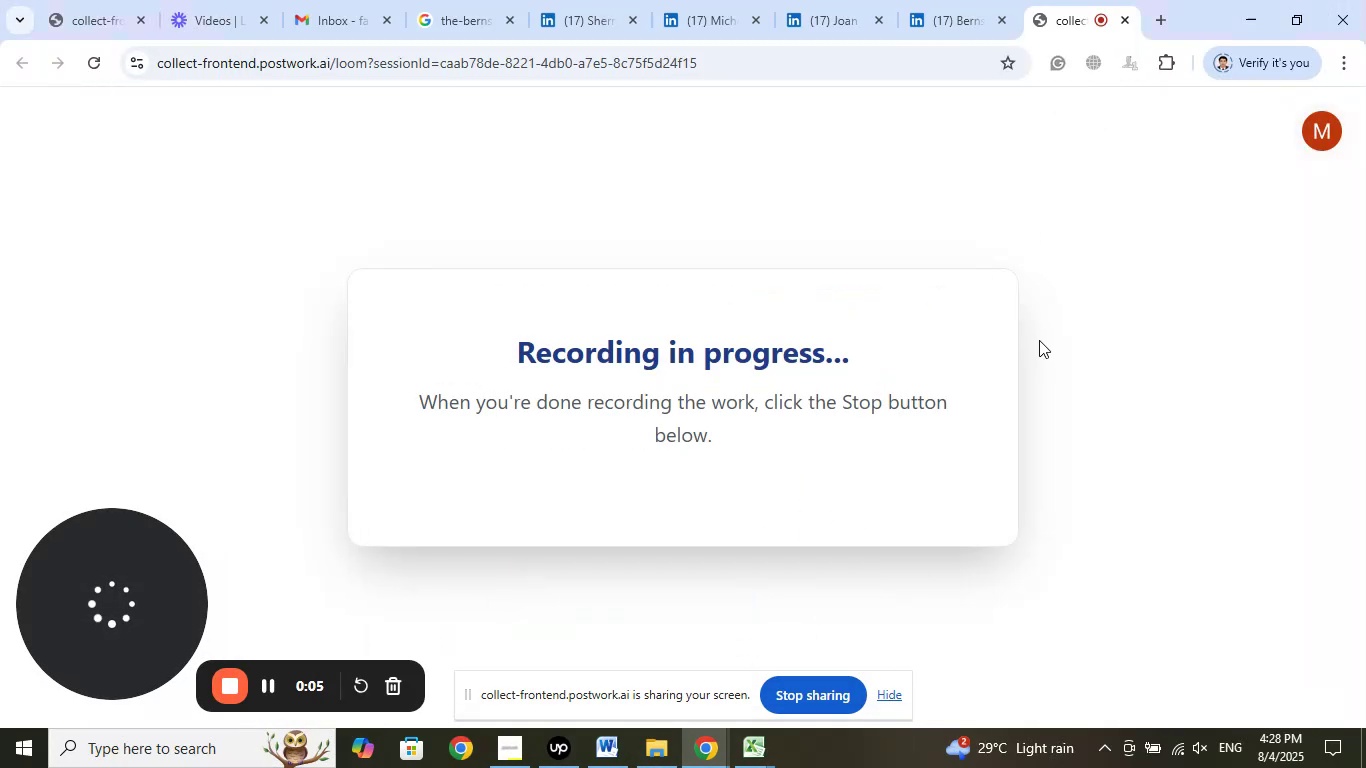 
left_click_drag(start_coordinate=[1060, 18], to_coordinate=[99, 0])
 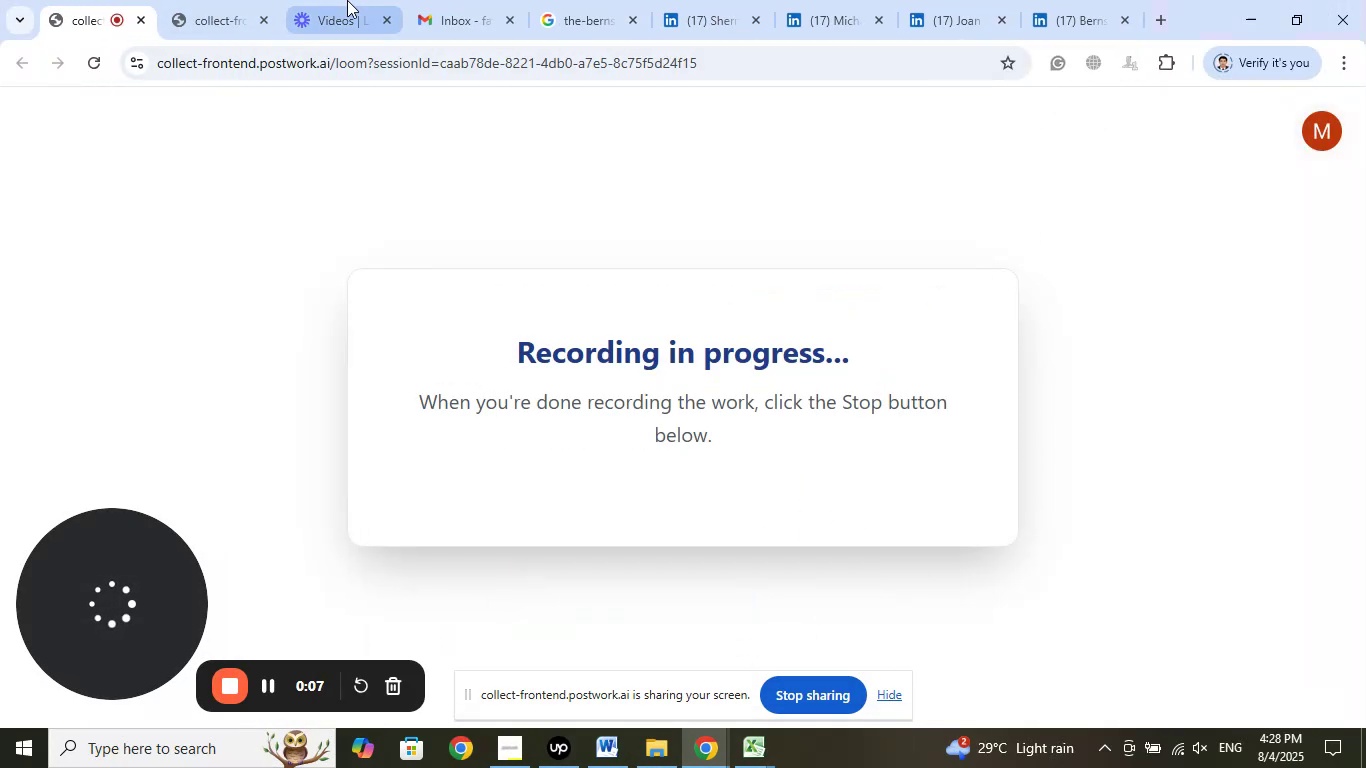 
left_click([347, 0])
 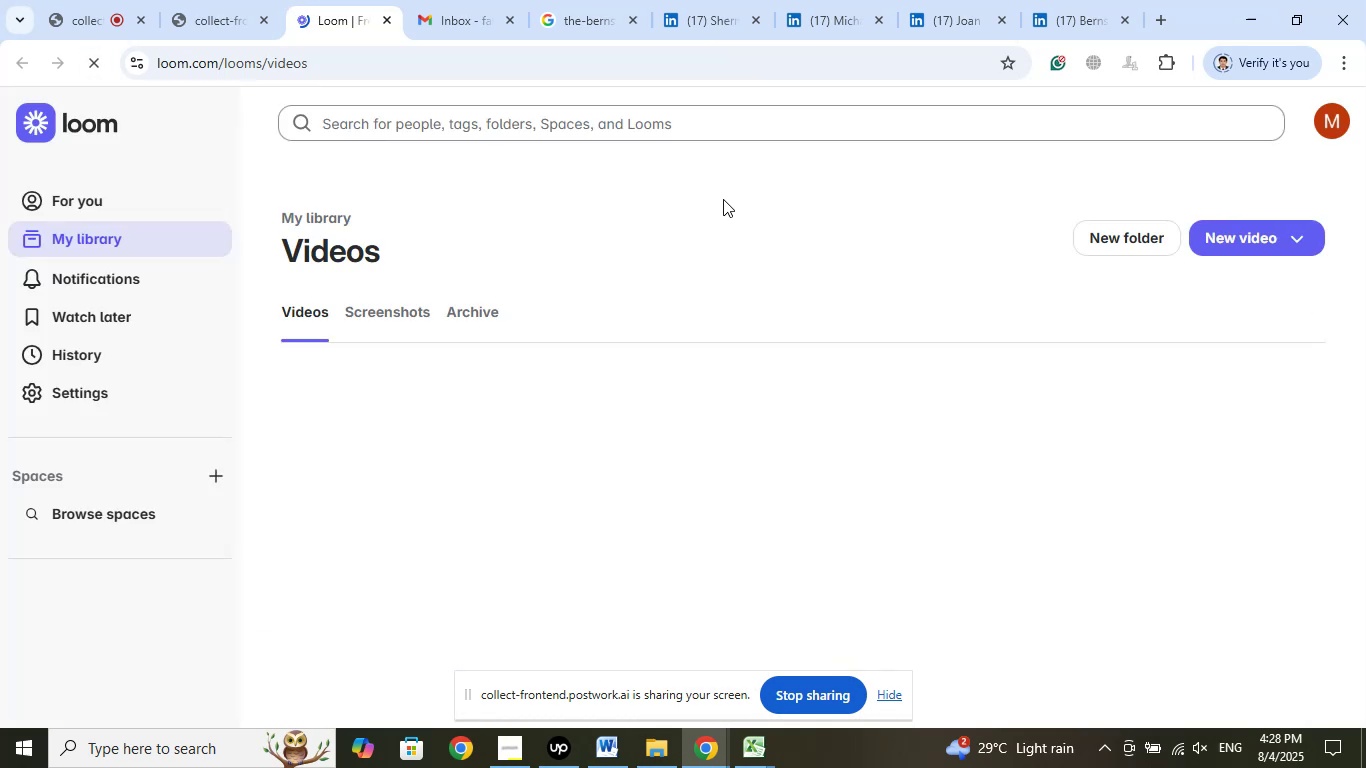 
wait(6.9)
 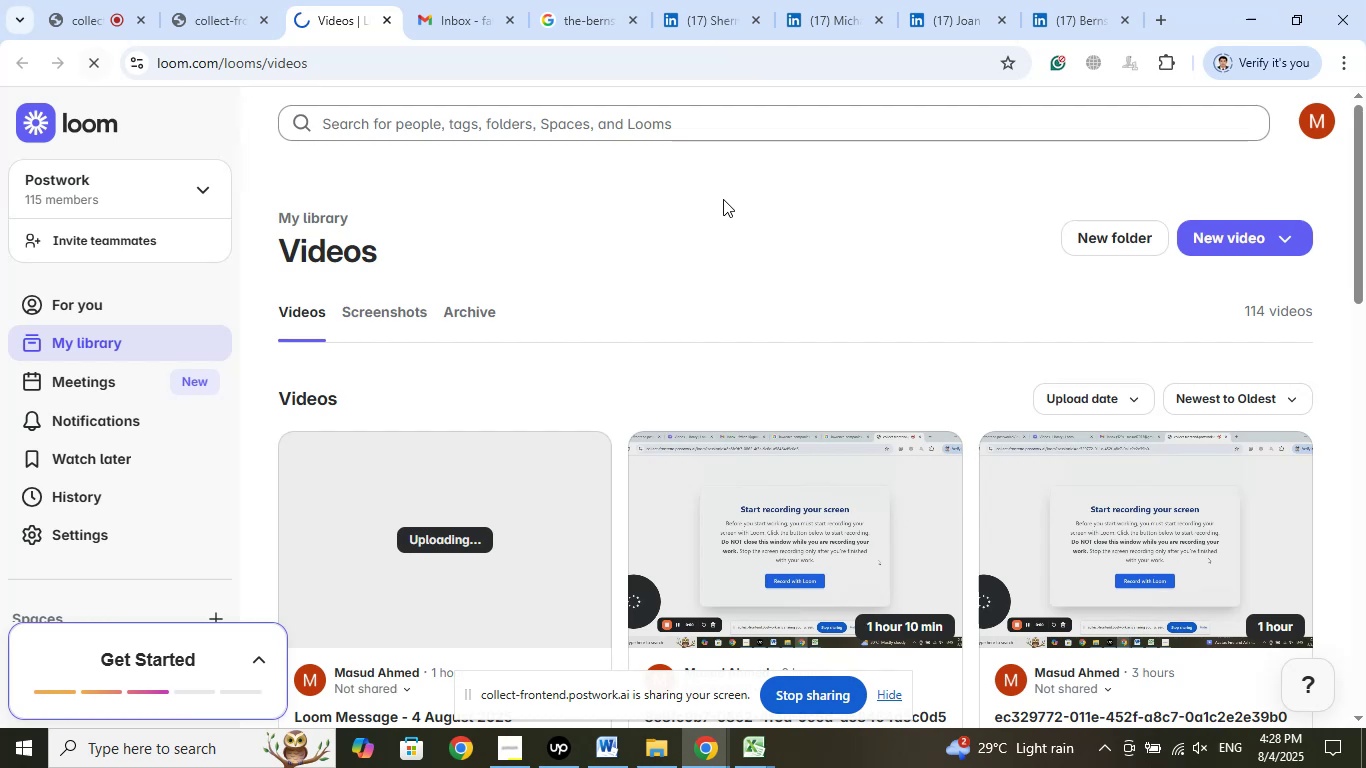 
left_click([521, 744])
 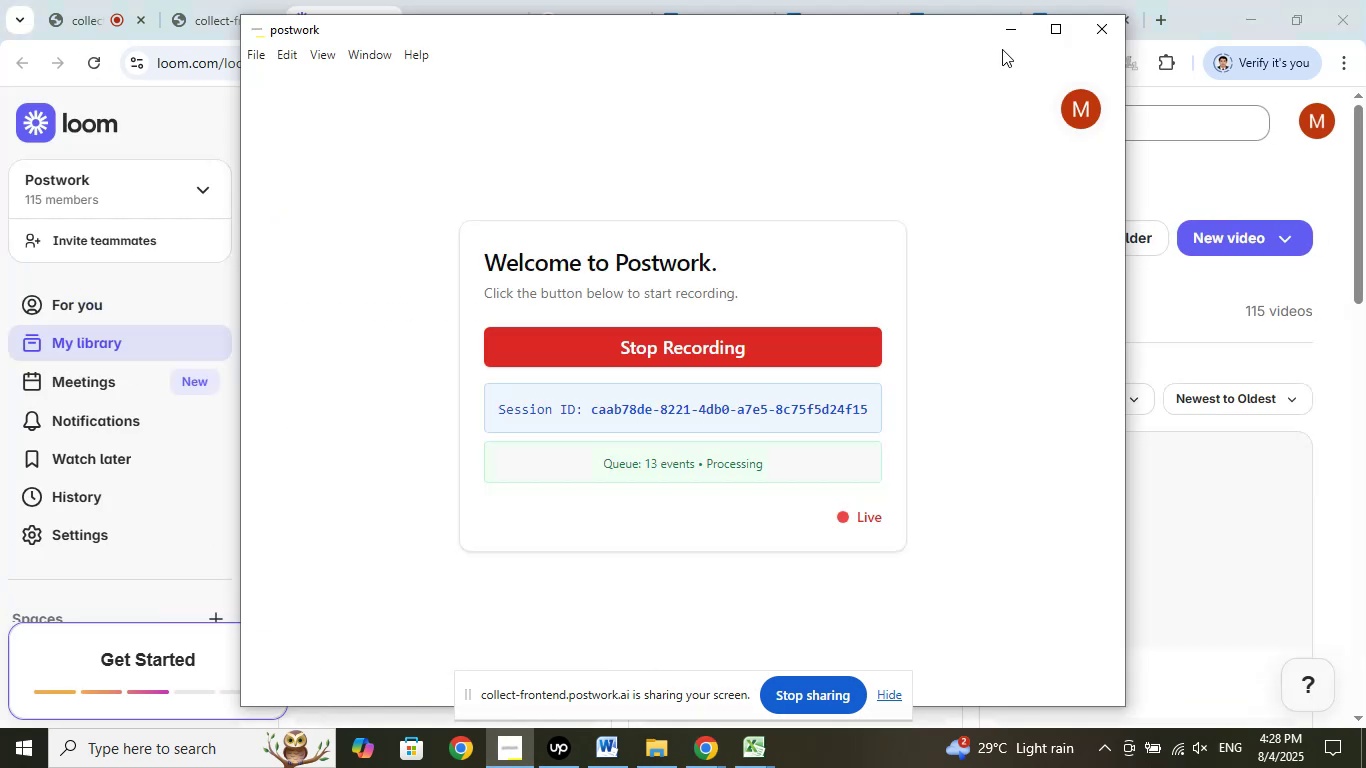 
left_click([1004, 39])
 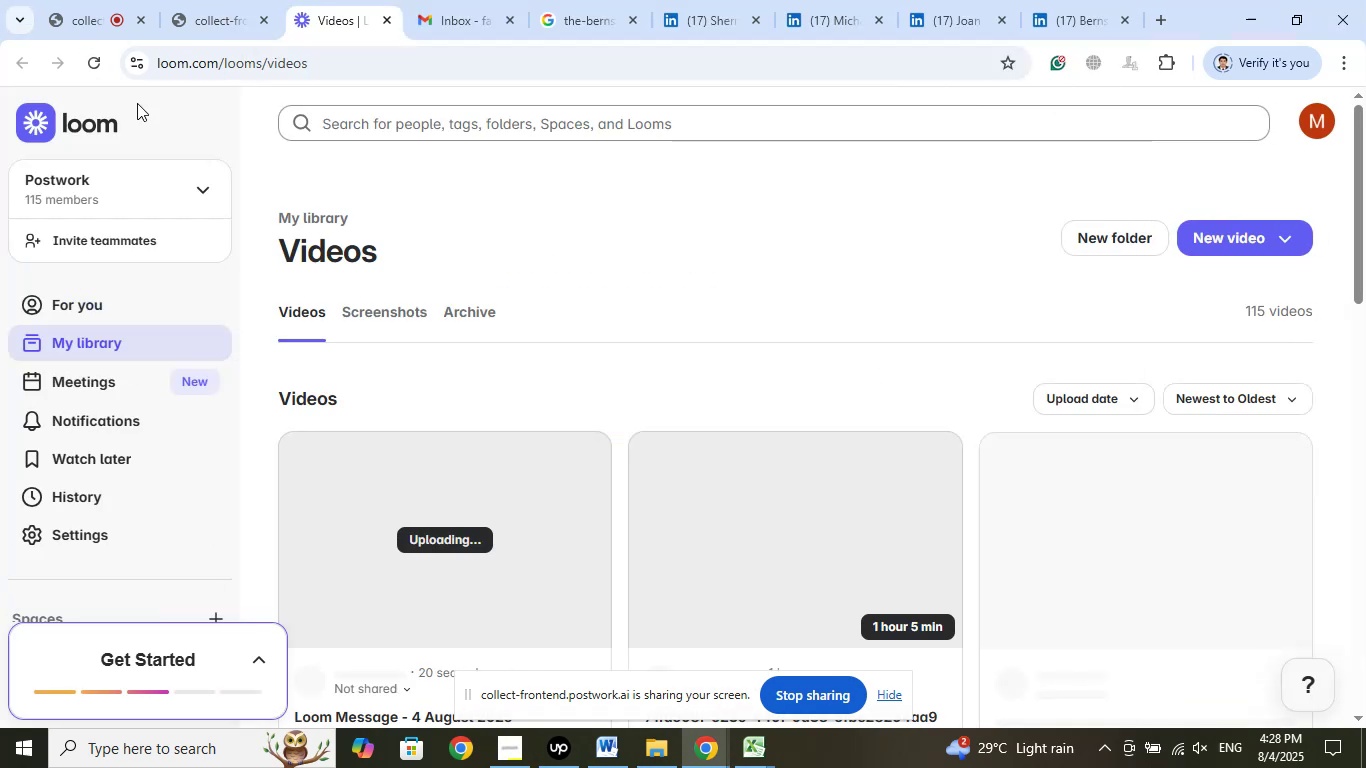 
left_click([117, 0])
 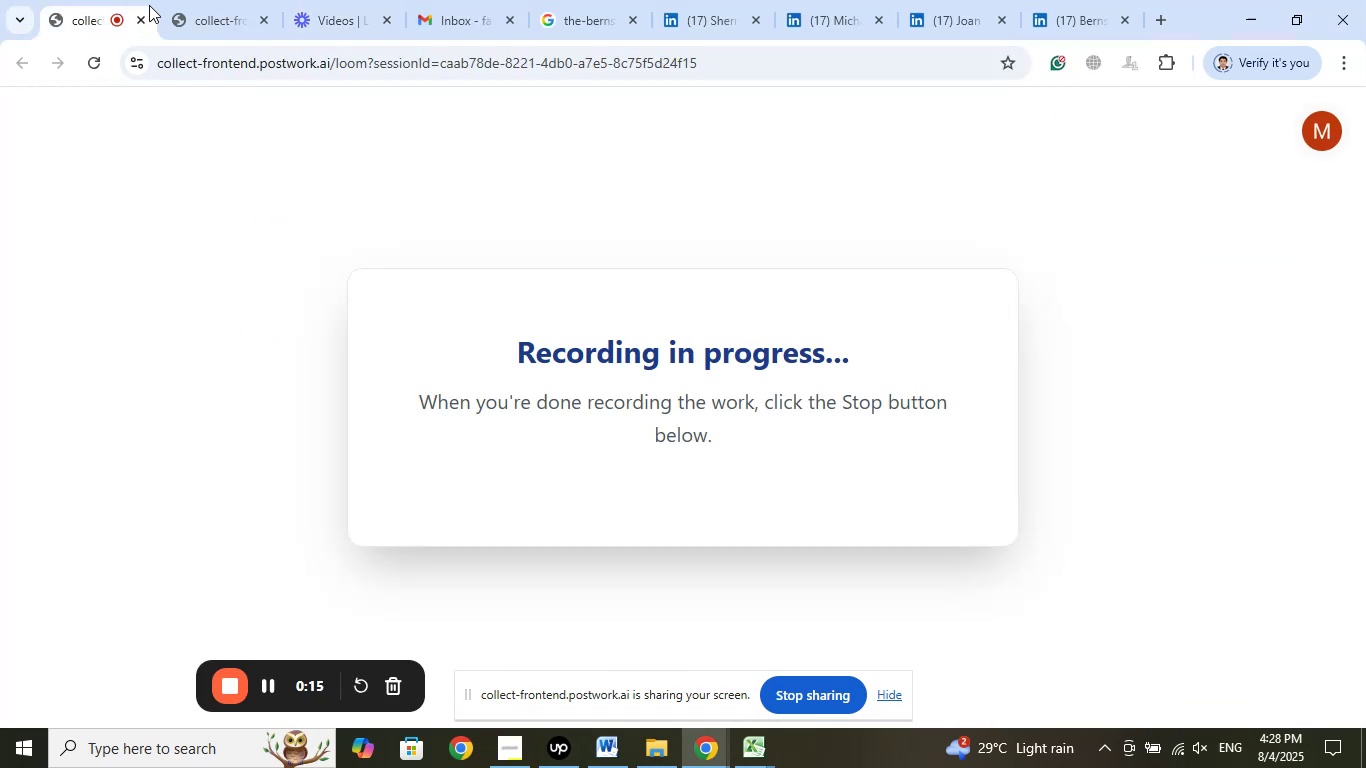 
left_click([220, 0])
 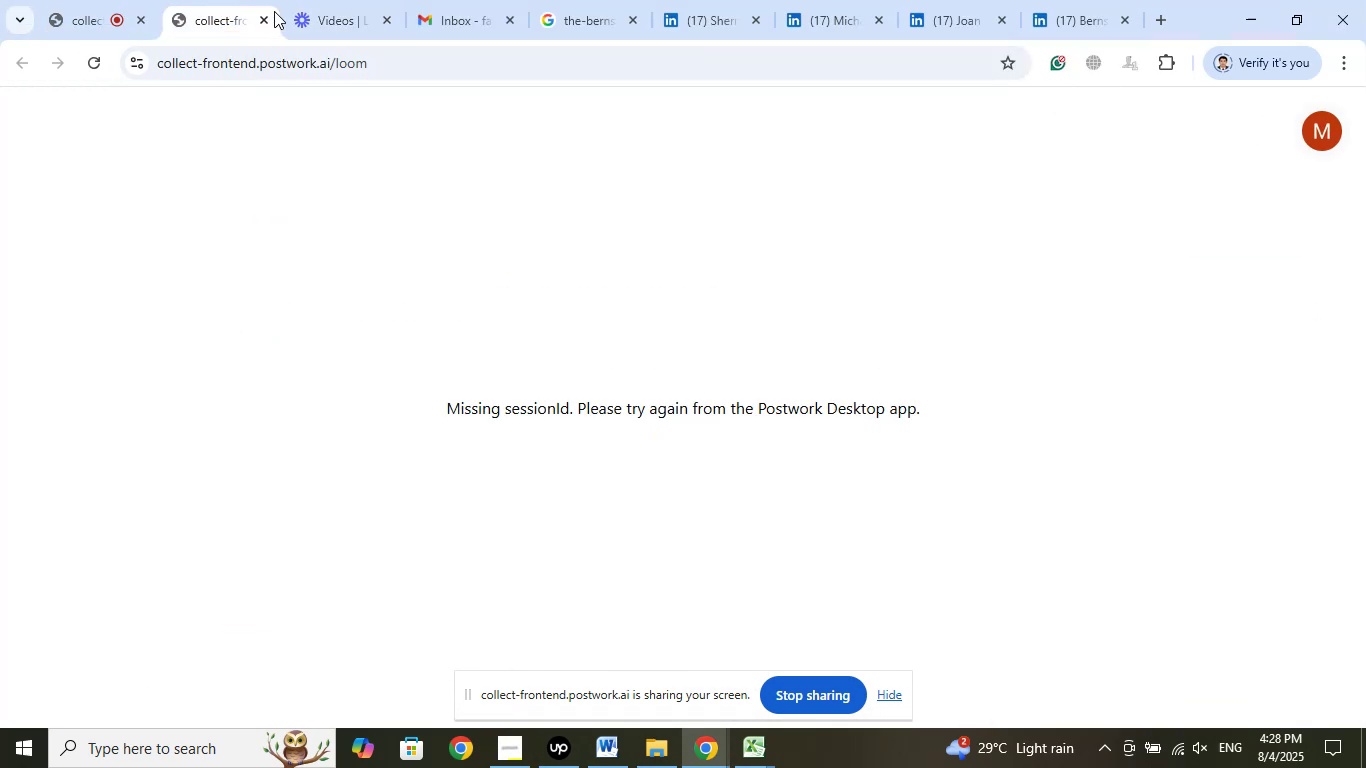 
left_click([317, 9])
 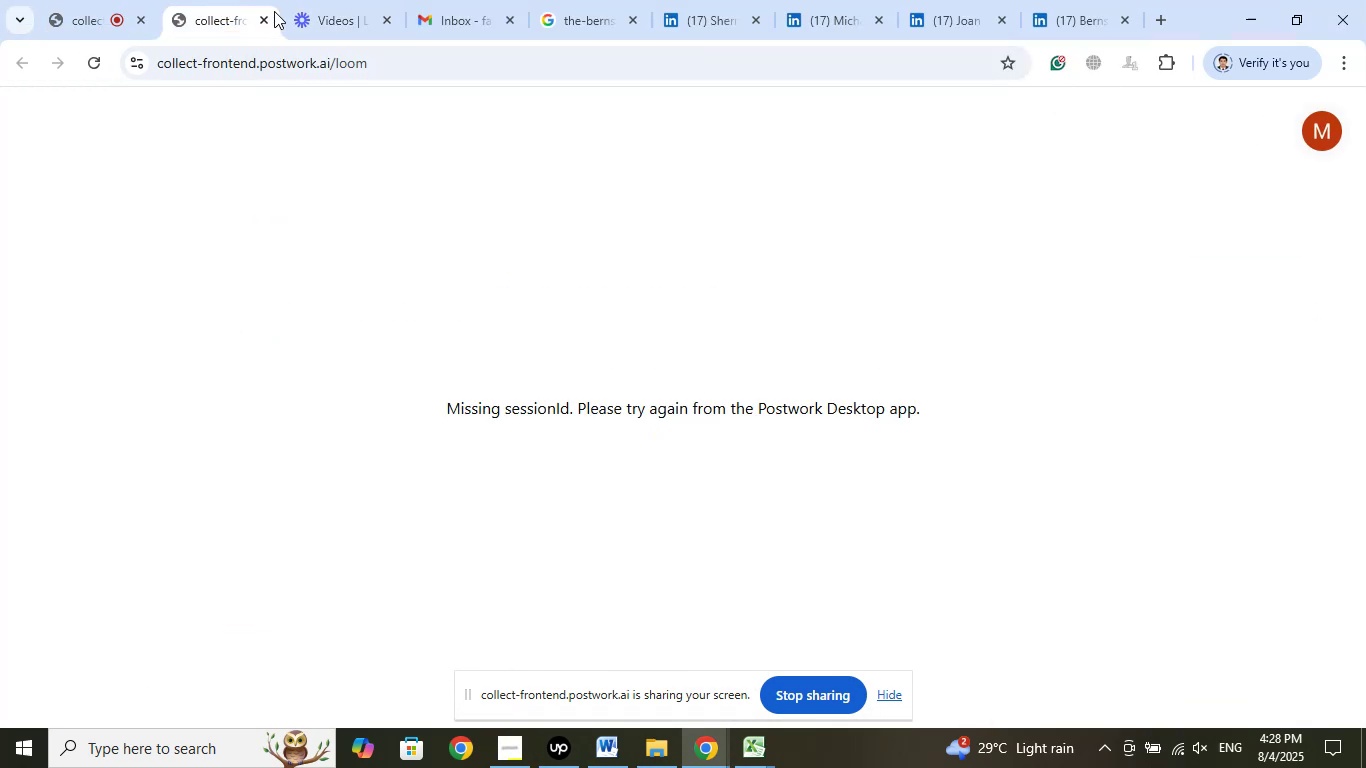 
left_click([1063, 2])
 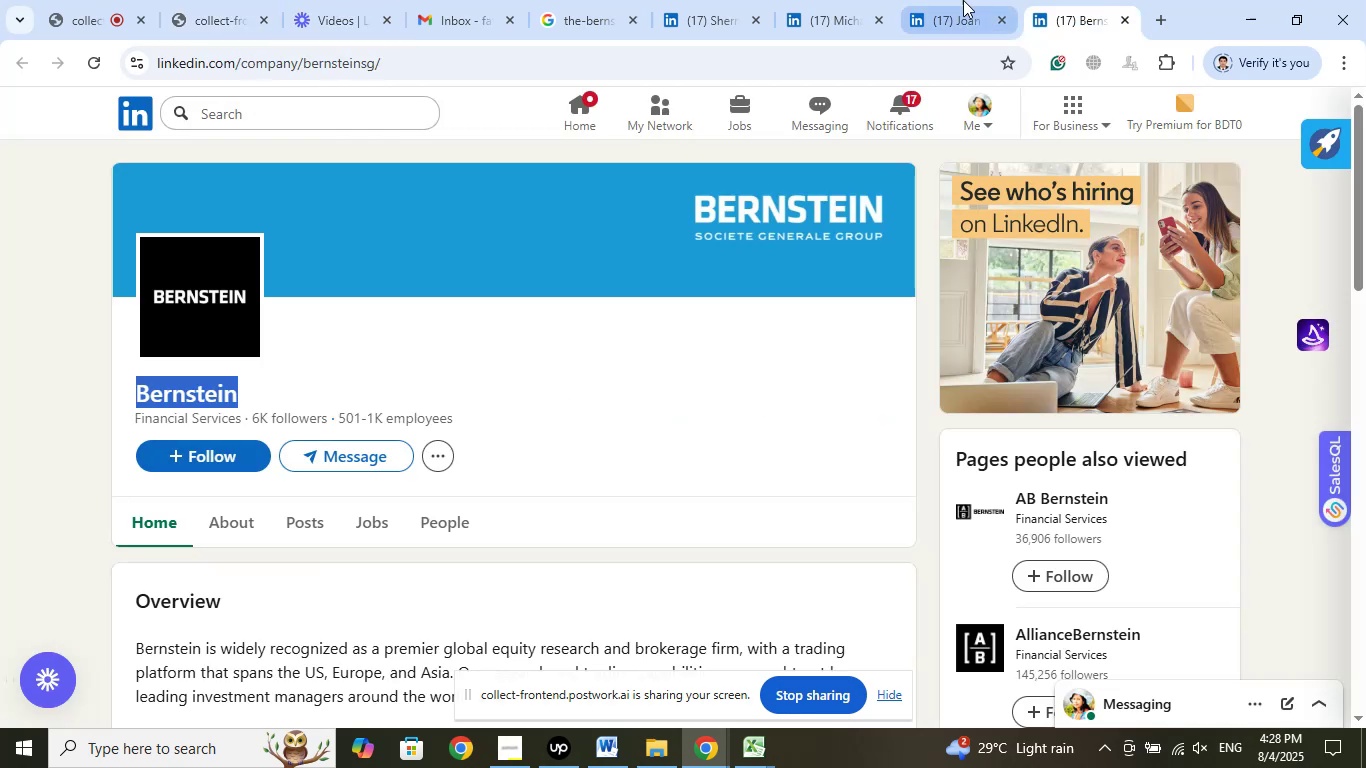 
left_click([963, 0])
 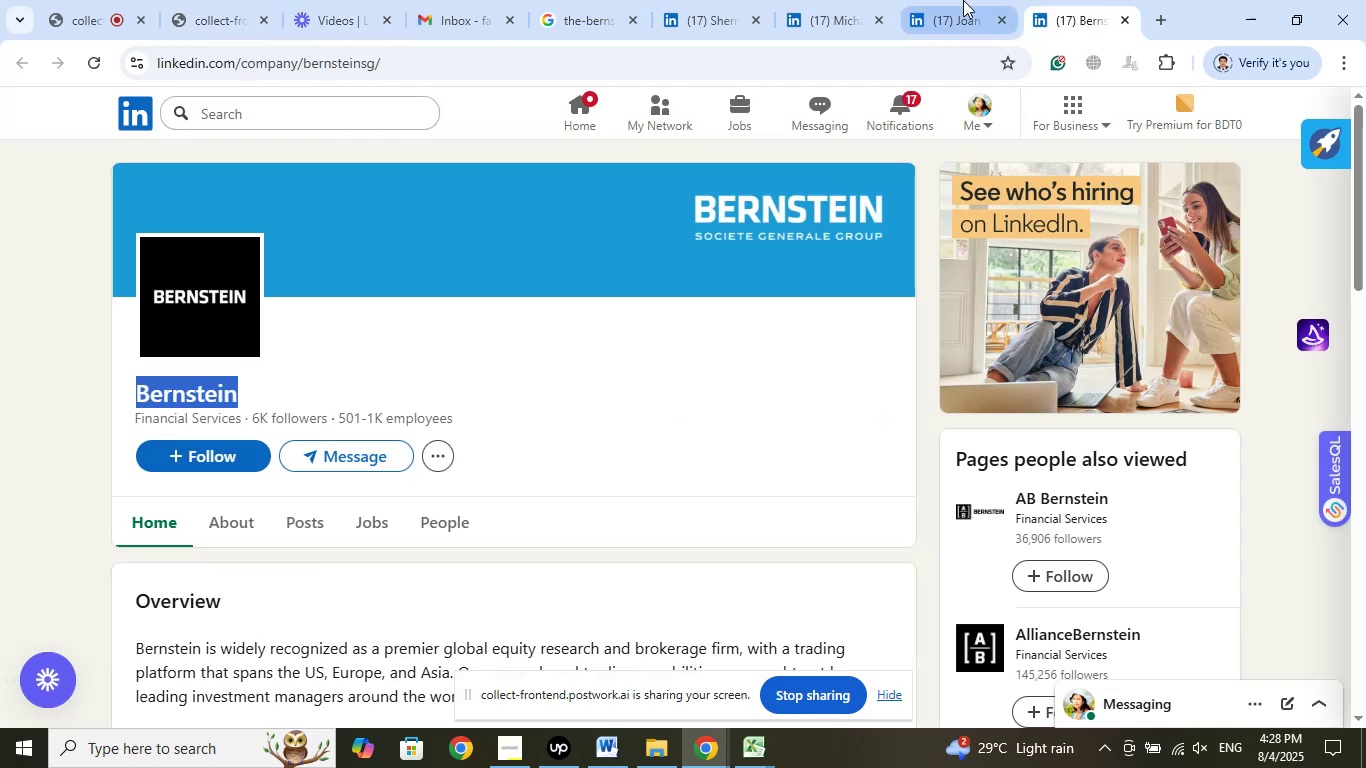 
scroll: coordinate [605, 375], scroll_direction: up, amount: 14.0
 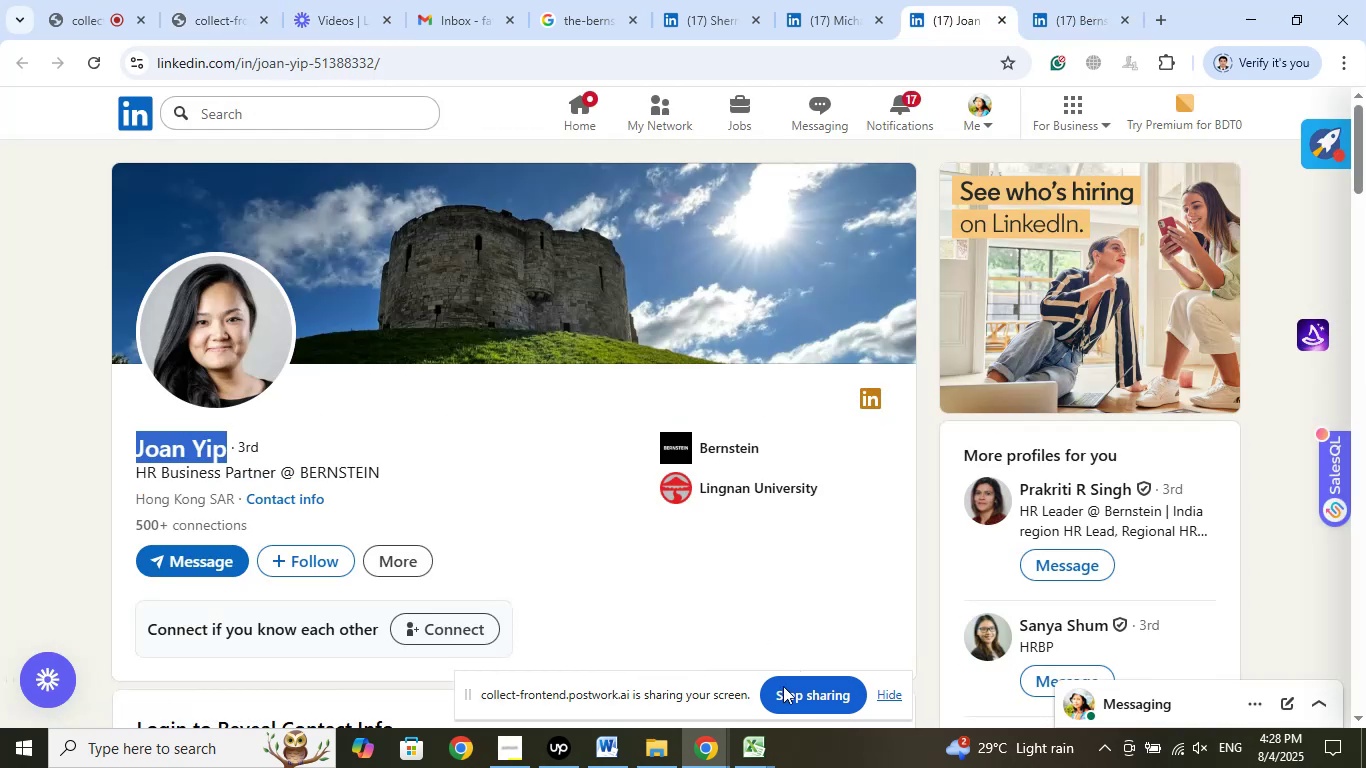 
left_click([758, 754])
 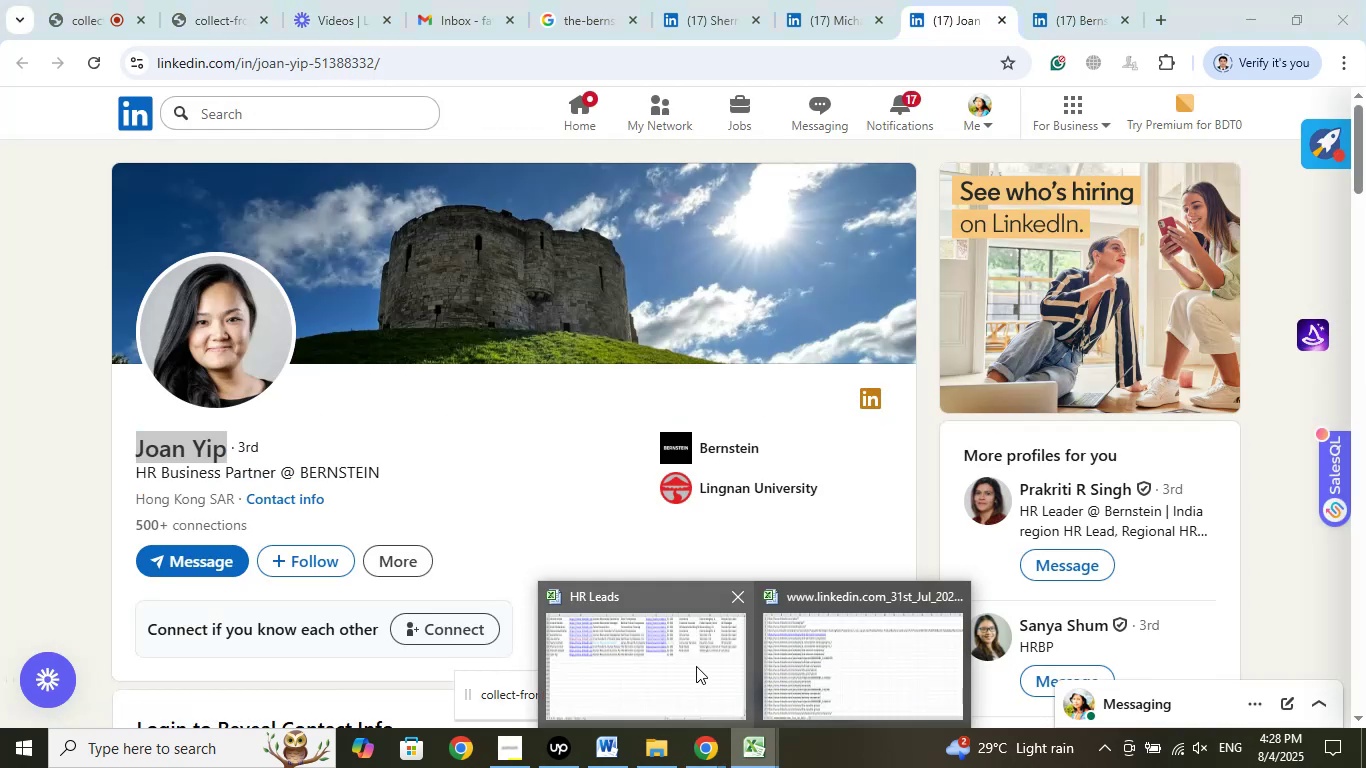 
left_click([696, 665])
 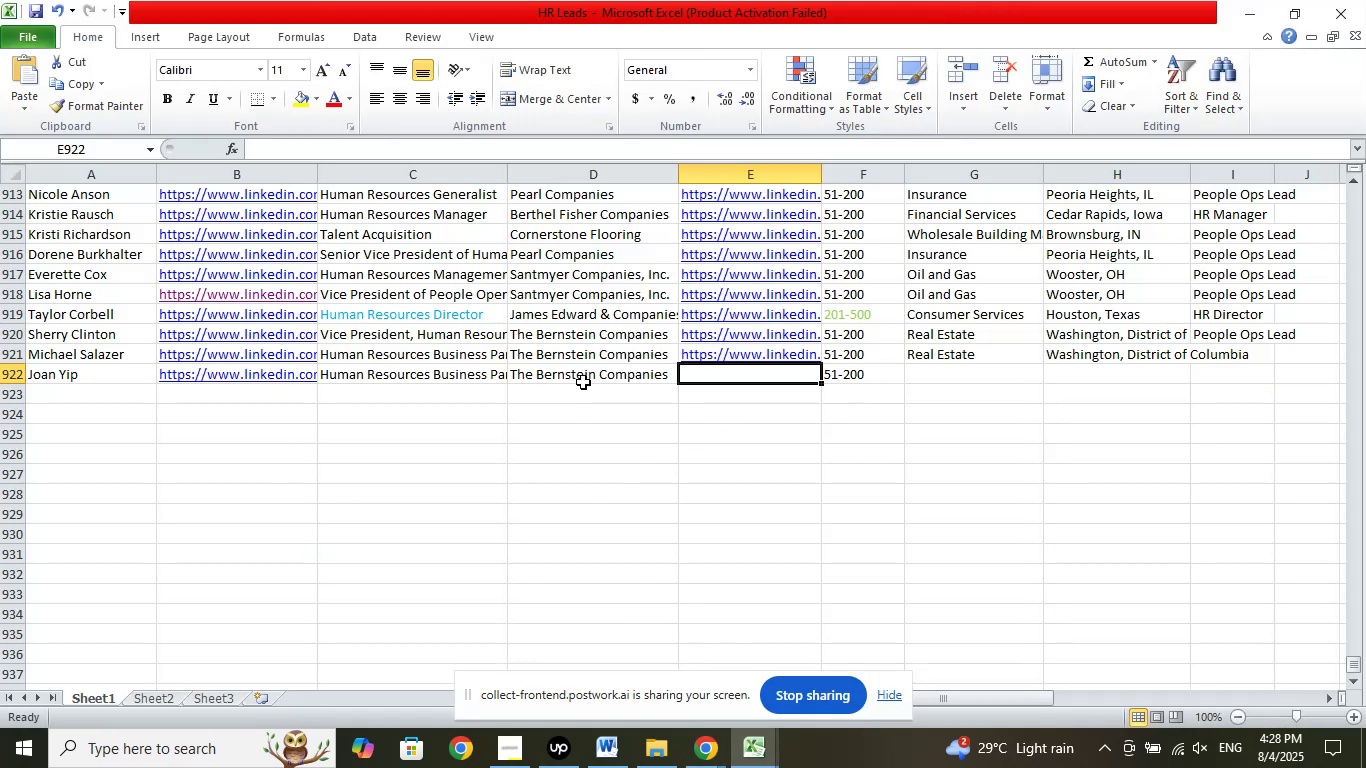 
left_click([577, 372])
 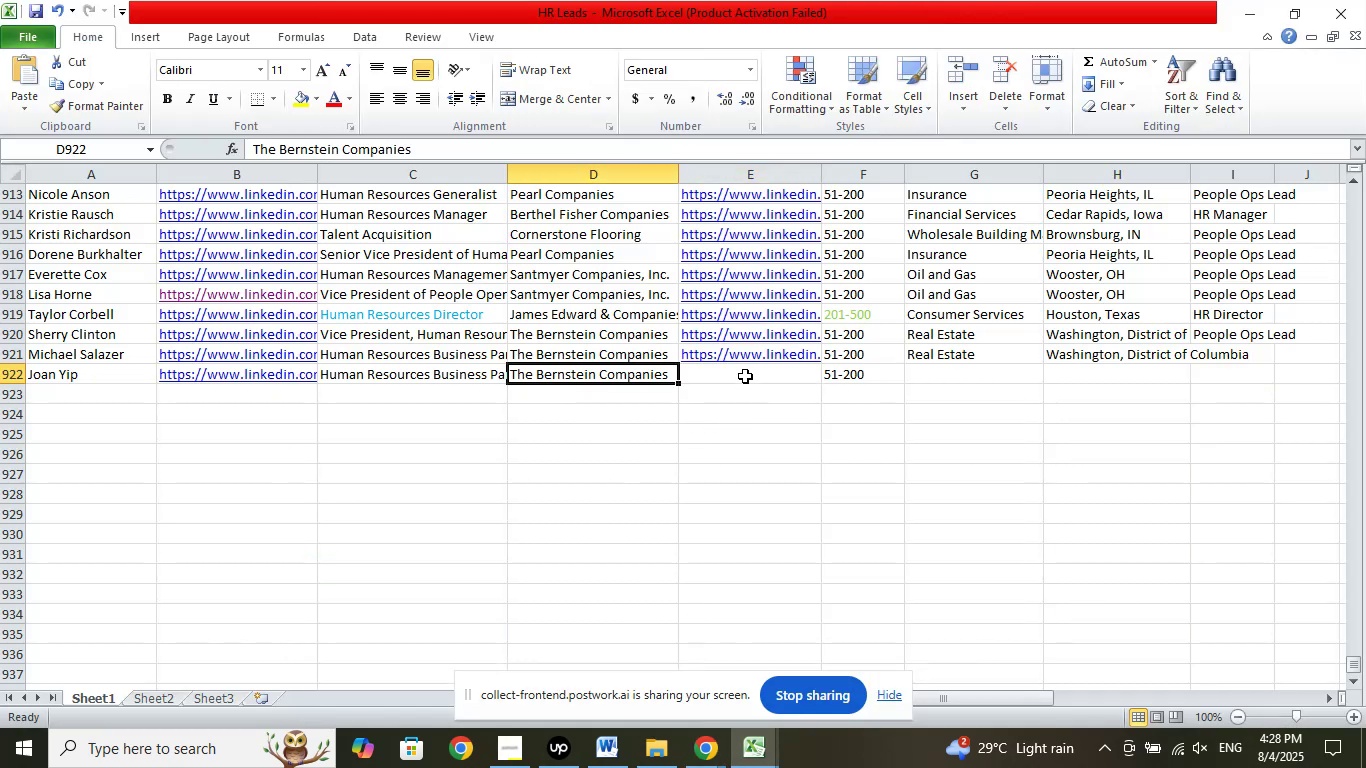 
left_click([745, 372])
 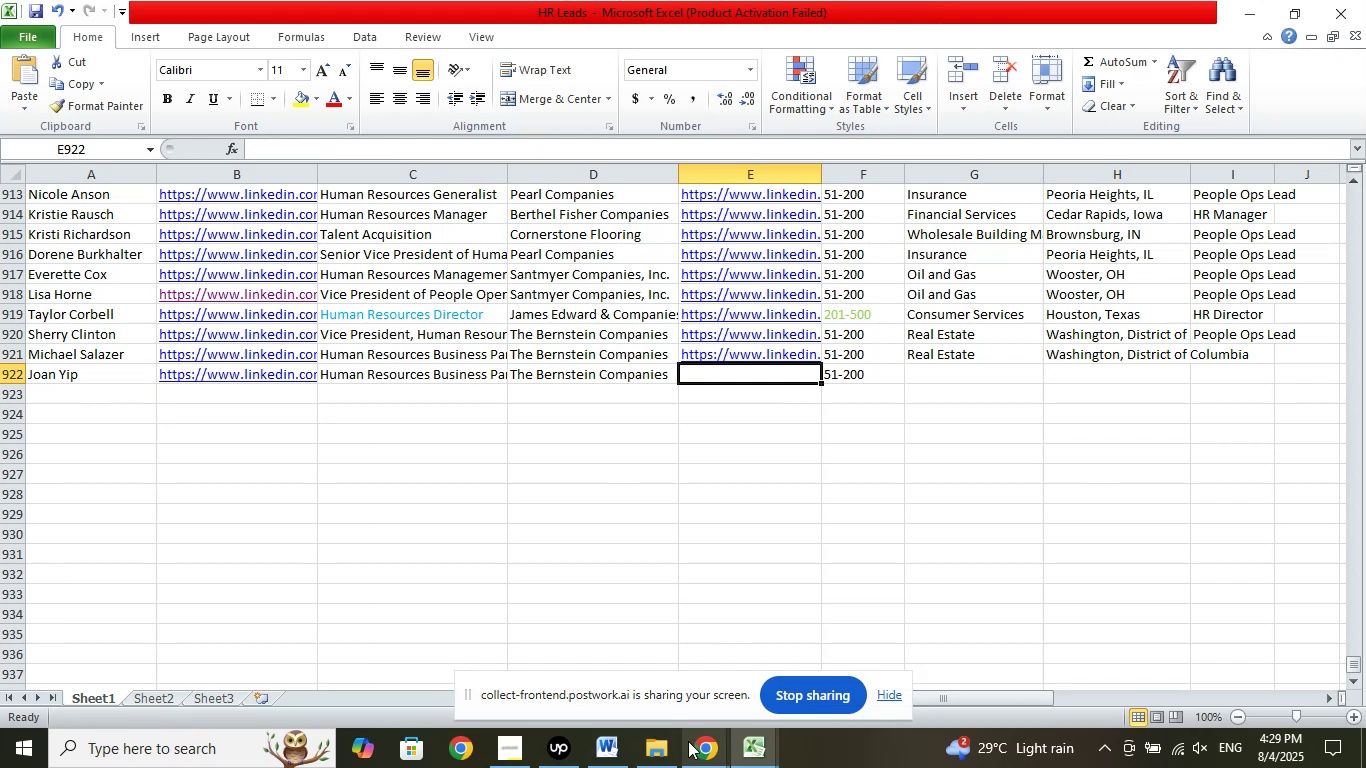 
left_click([694, 760])
 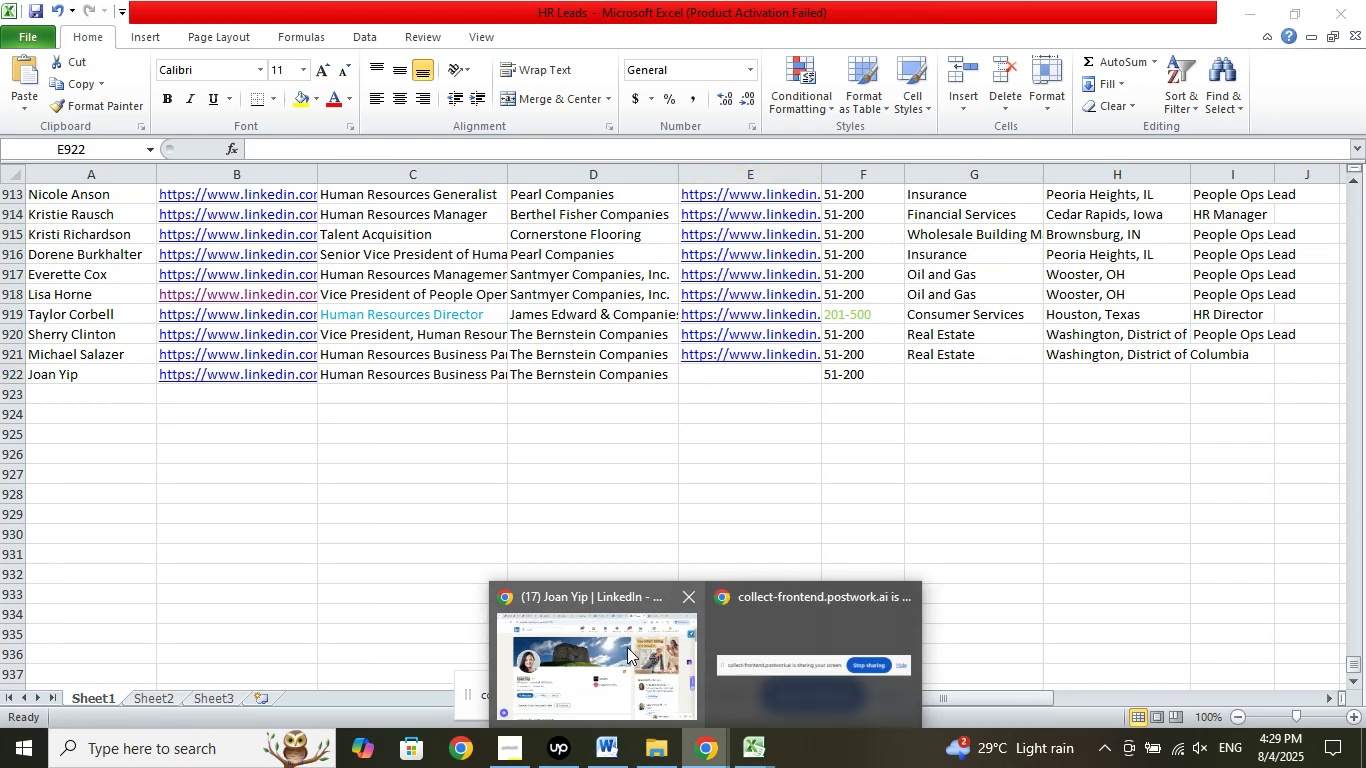 
left_click([622, 645])
 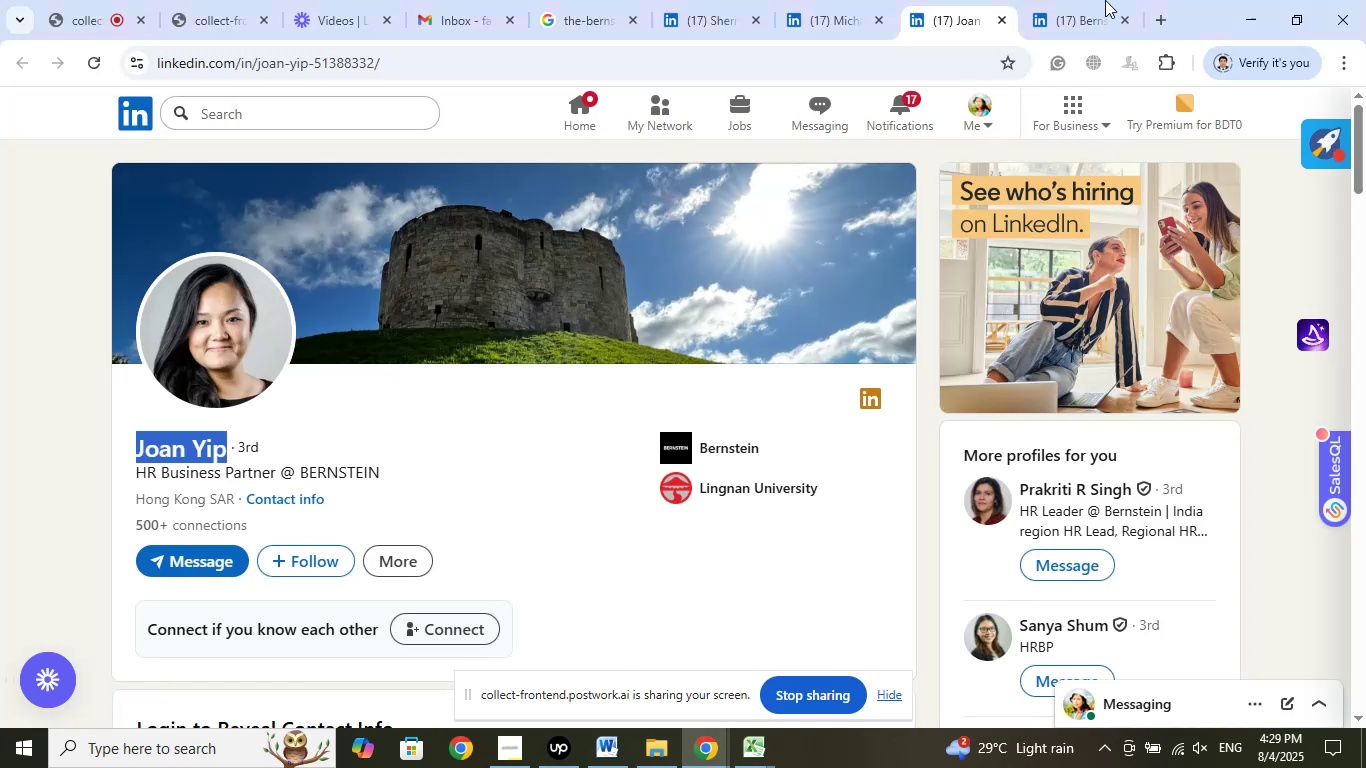 
left_click([1085, 0])
 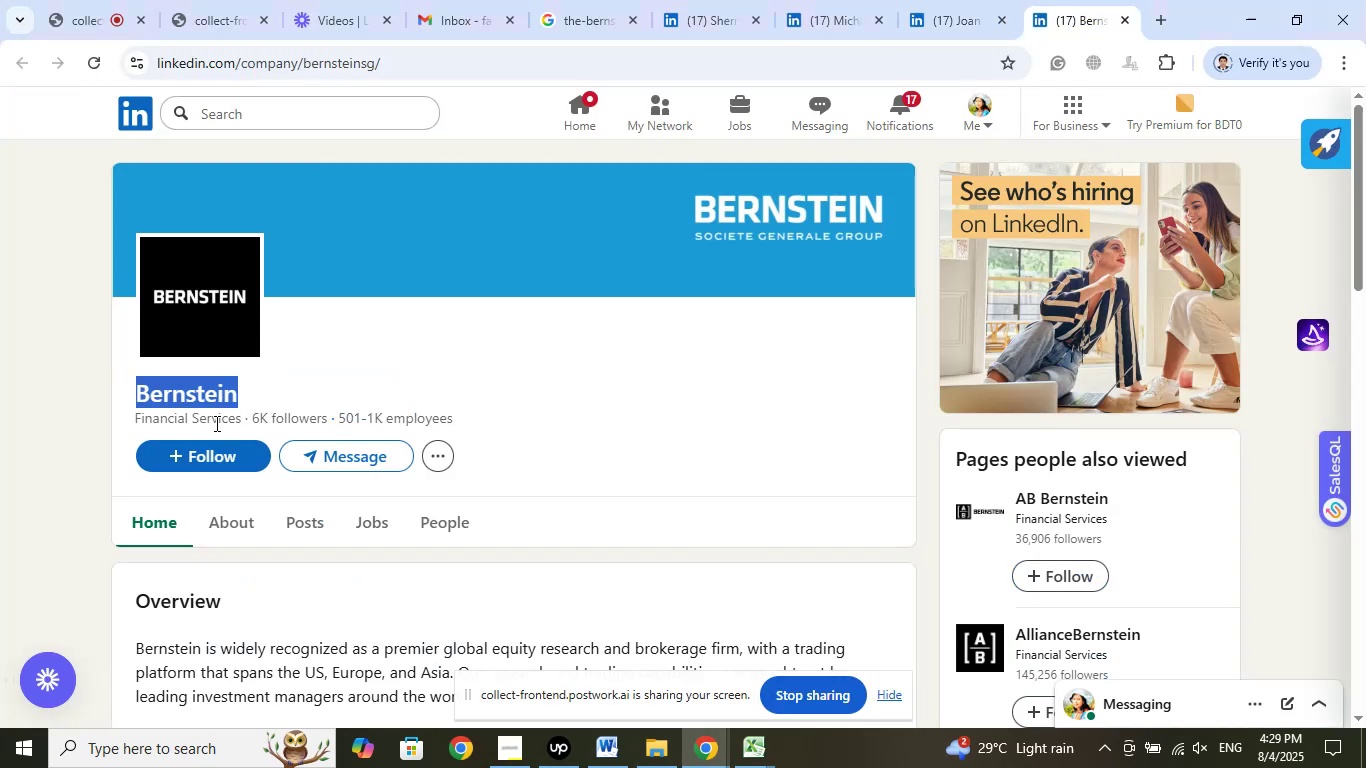 
right_click([212, 394])
 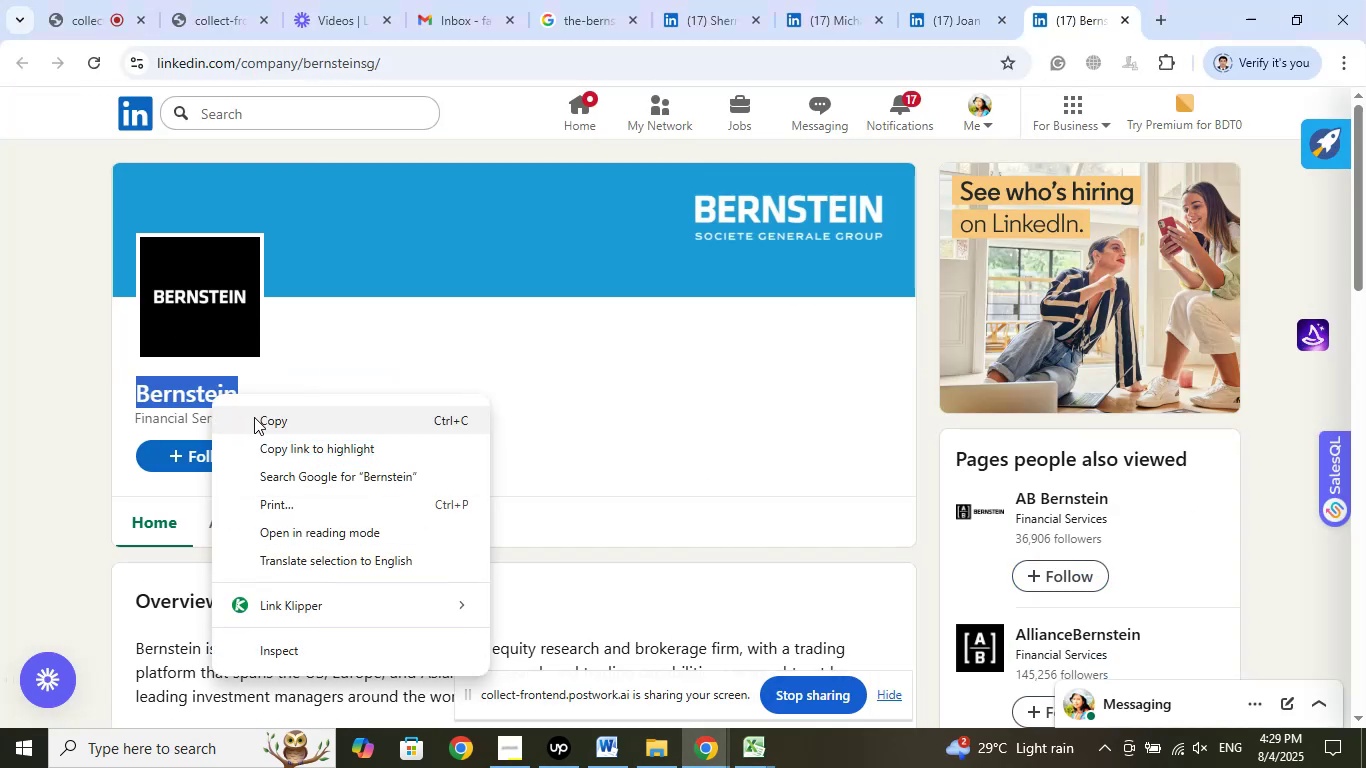 
left_click([254, 417])
 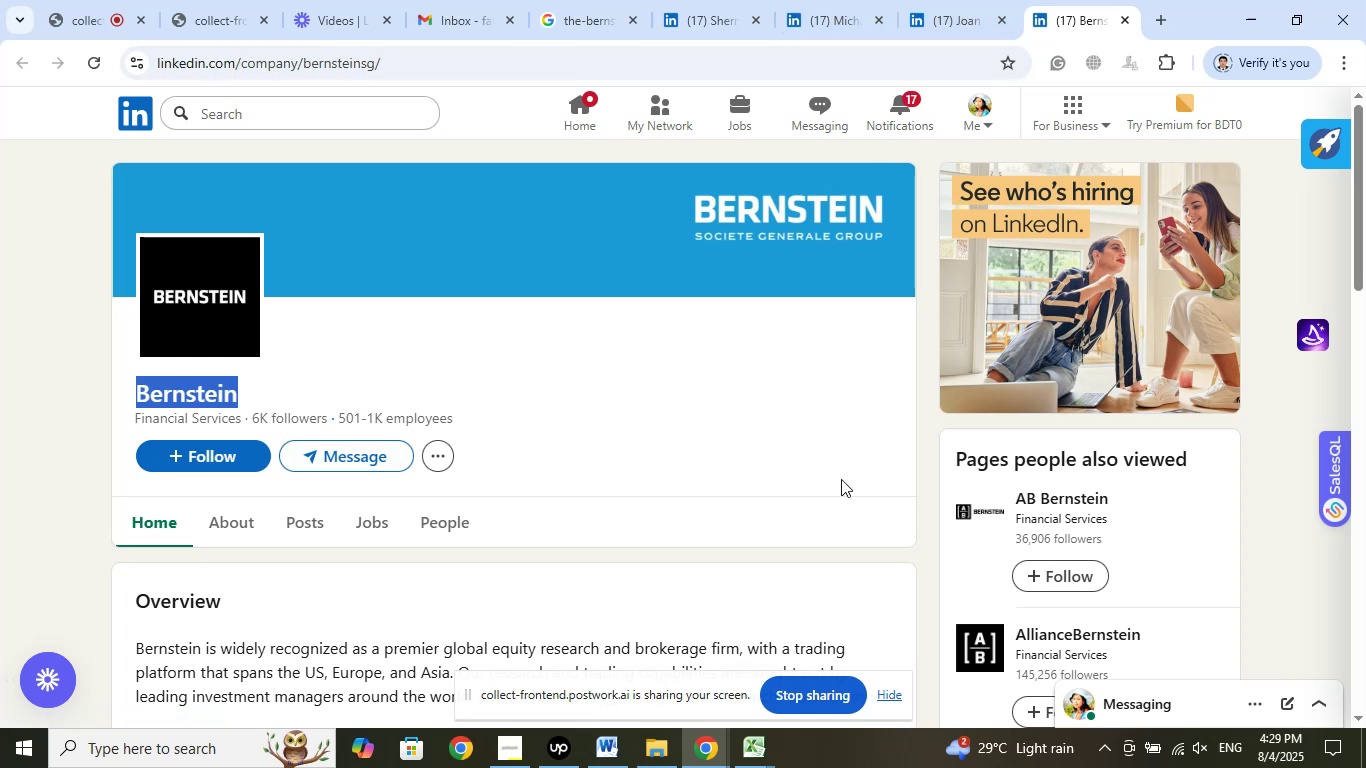 
wait(7.49)
 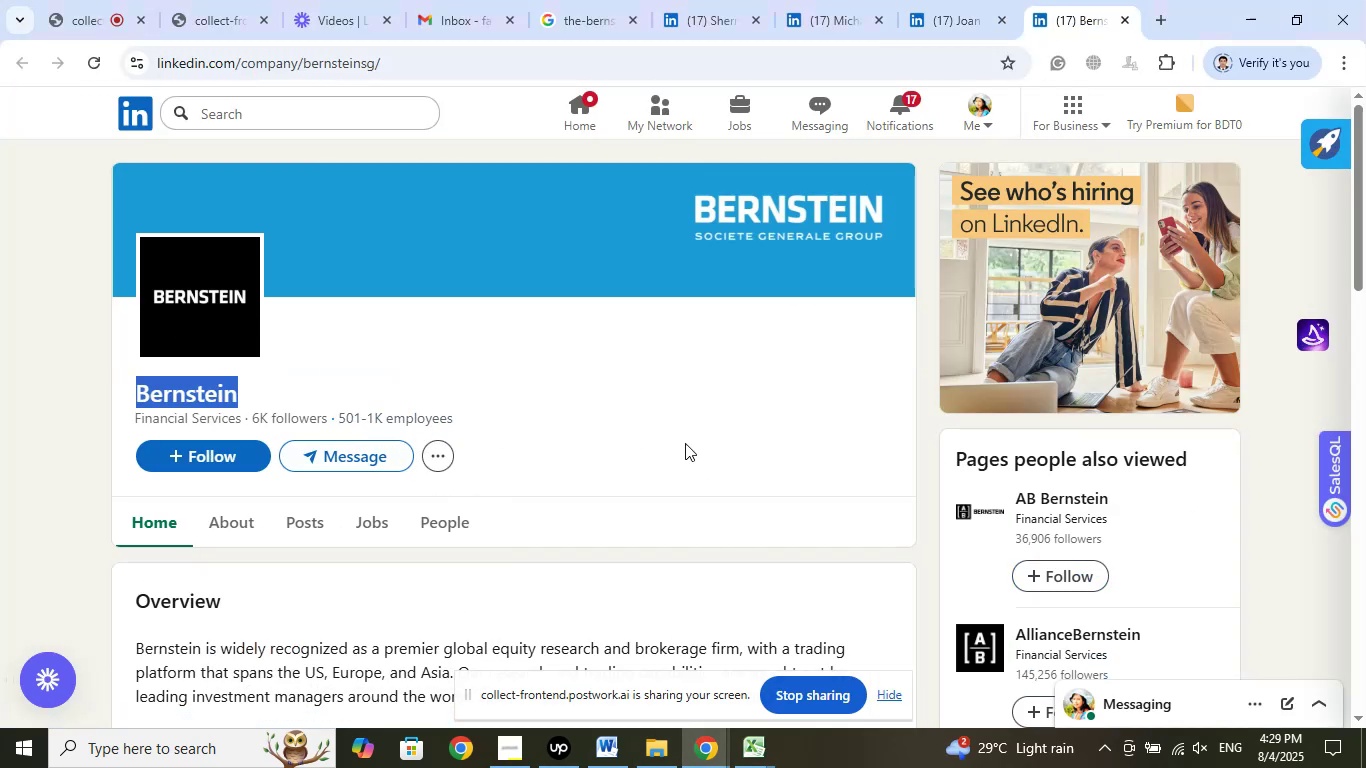 
left_click([707, 660])
 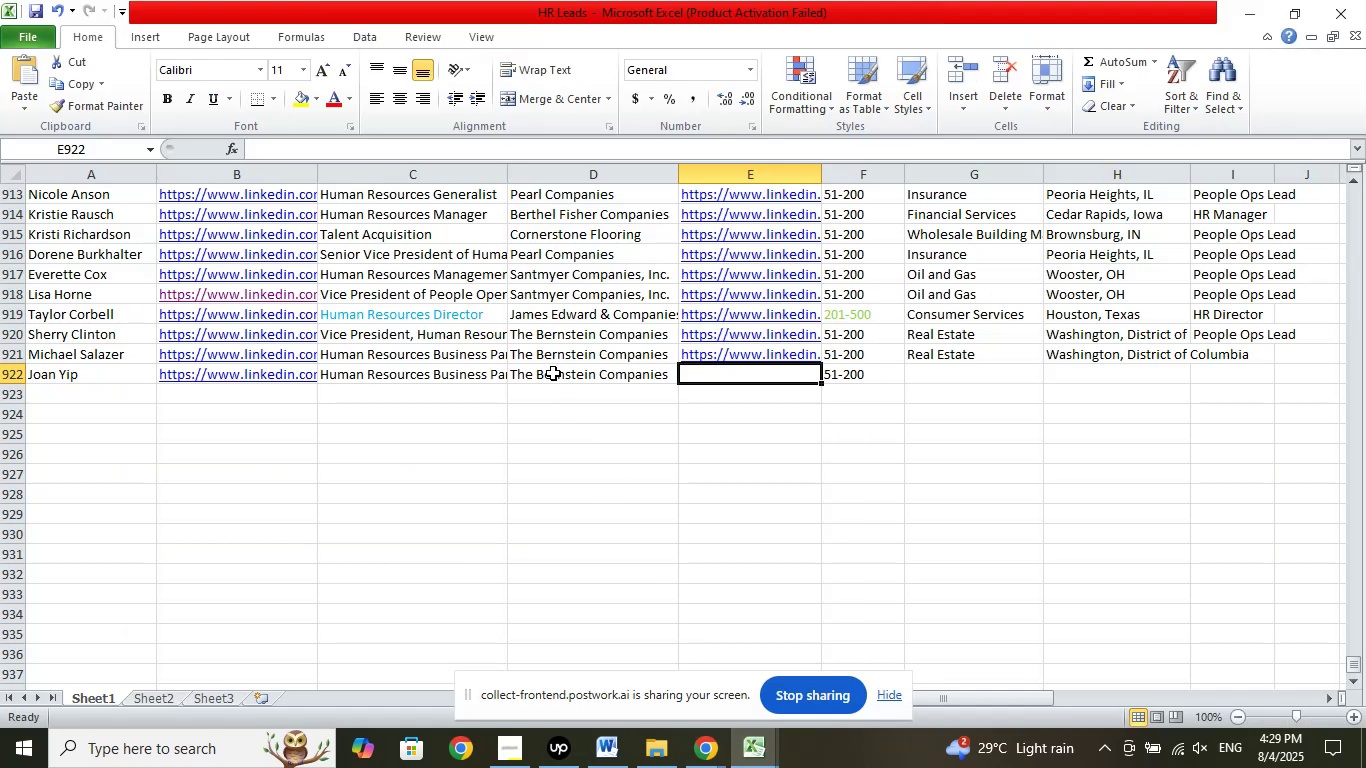 
left_click([554, 370])
 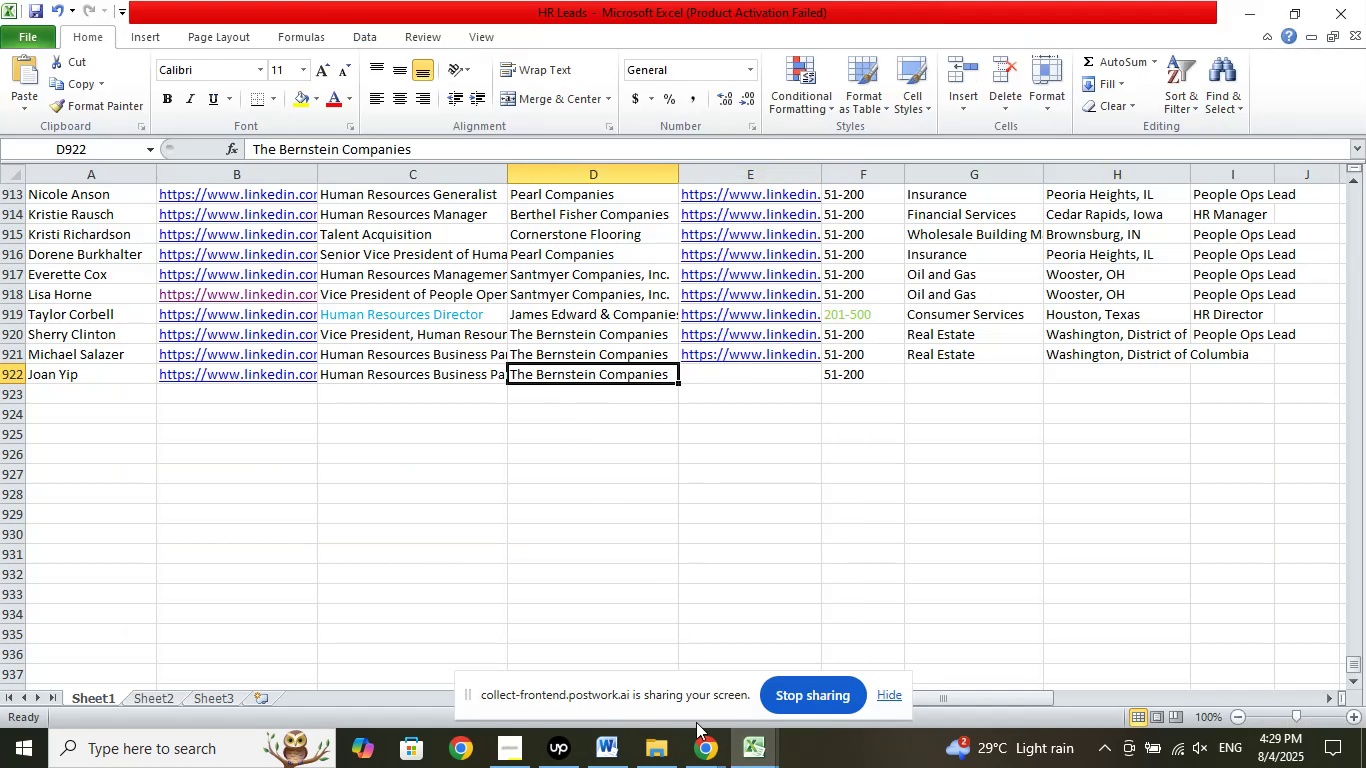 
left_click([703, 752])
 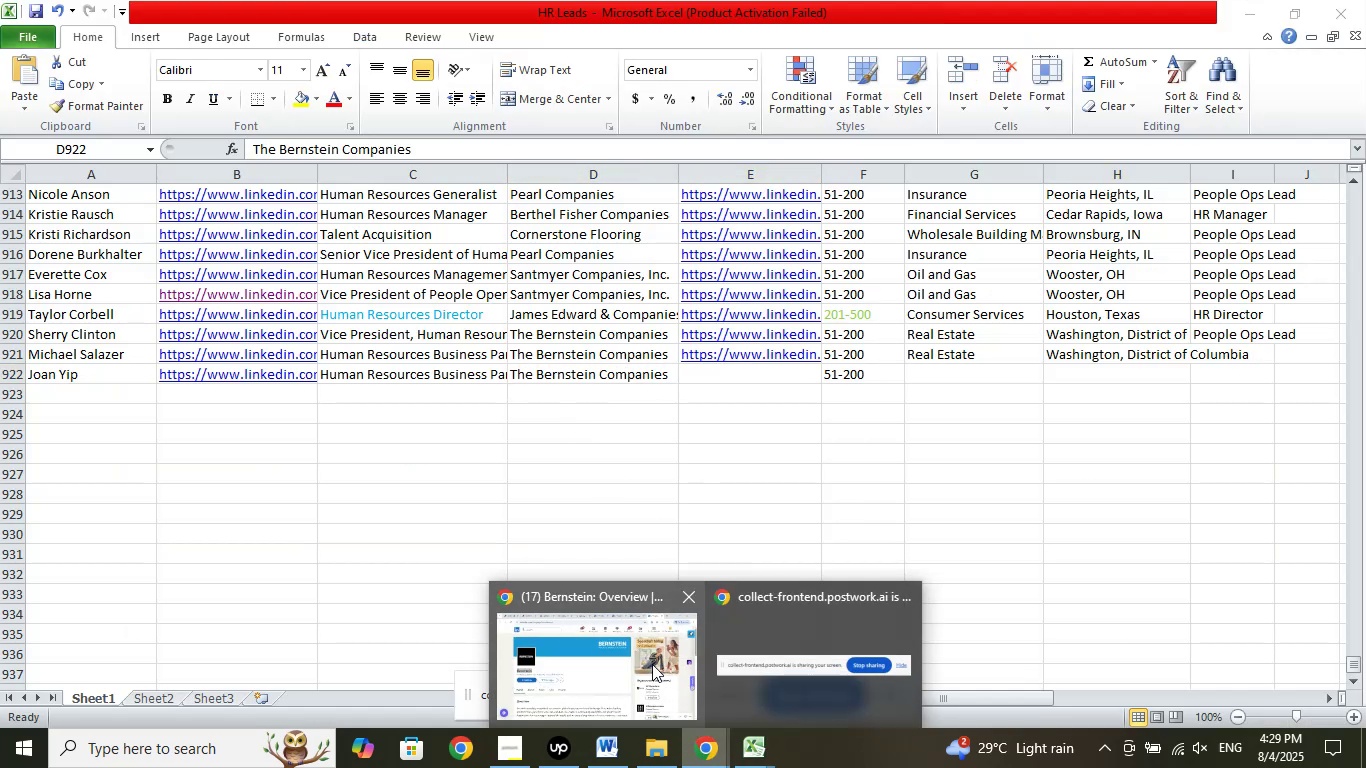 
left_click([652, 664])
 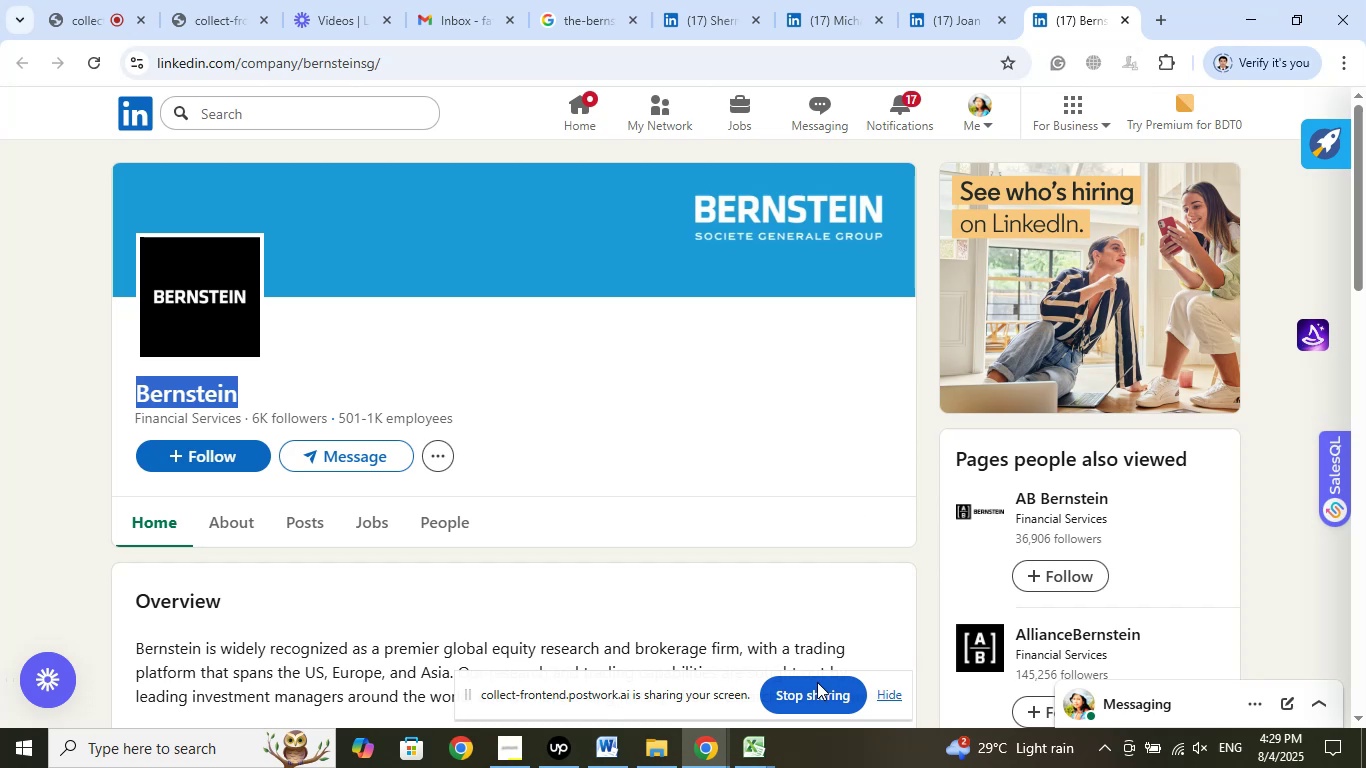 
left_click([757, 758])
 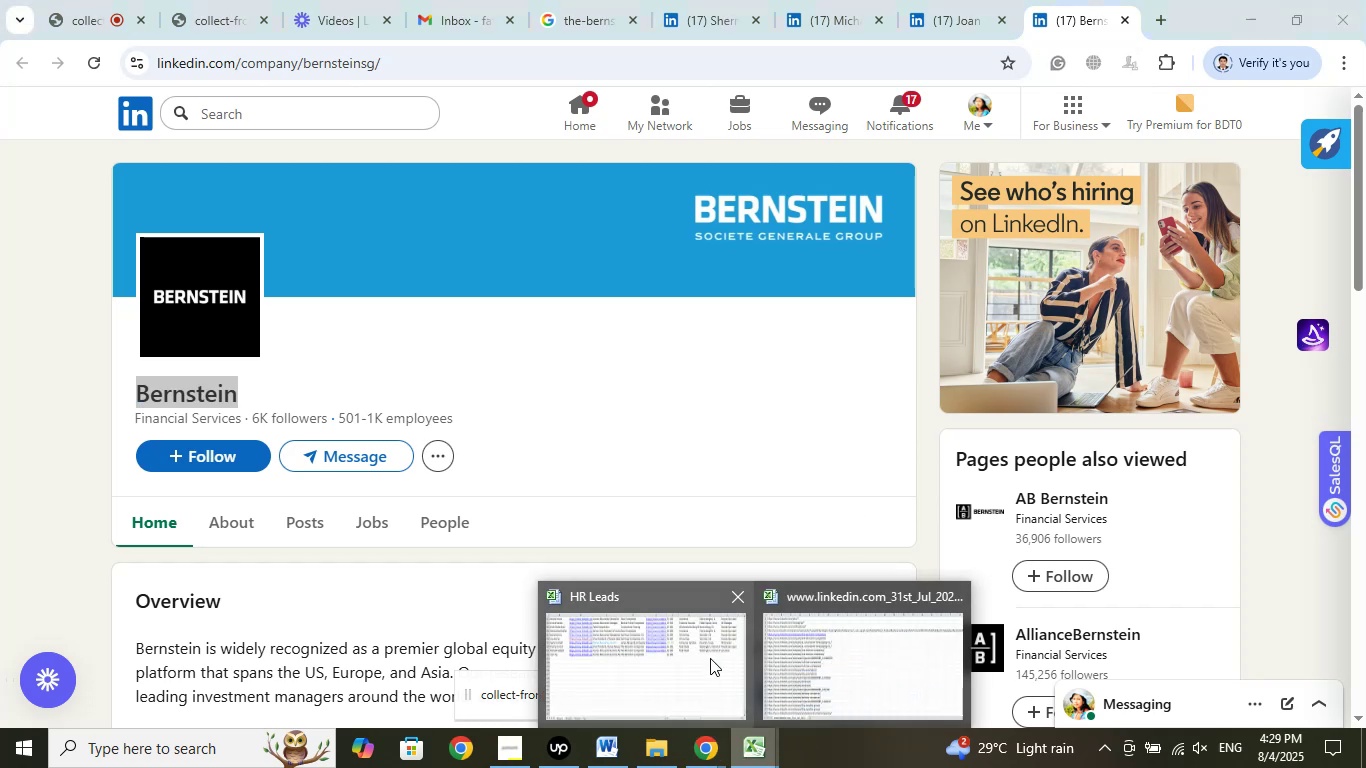 
left_click([710, 658])
 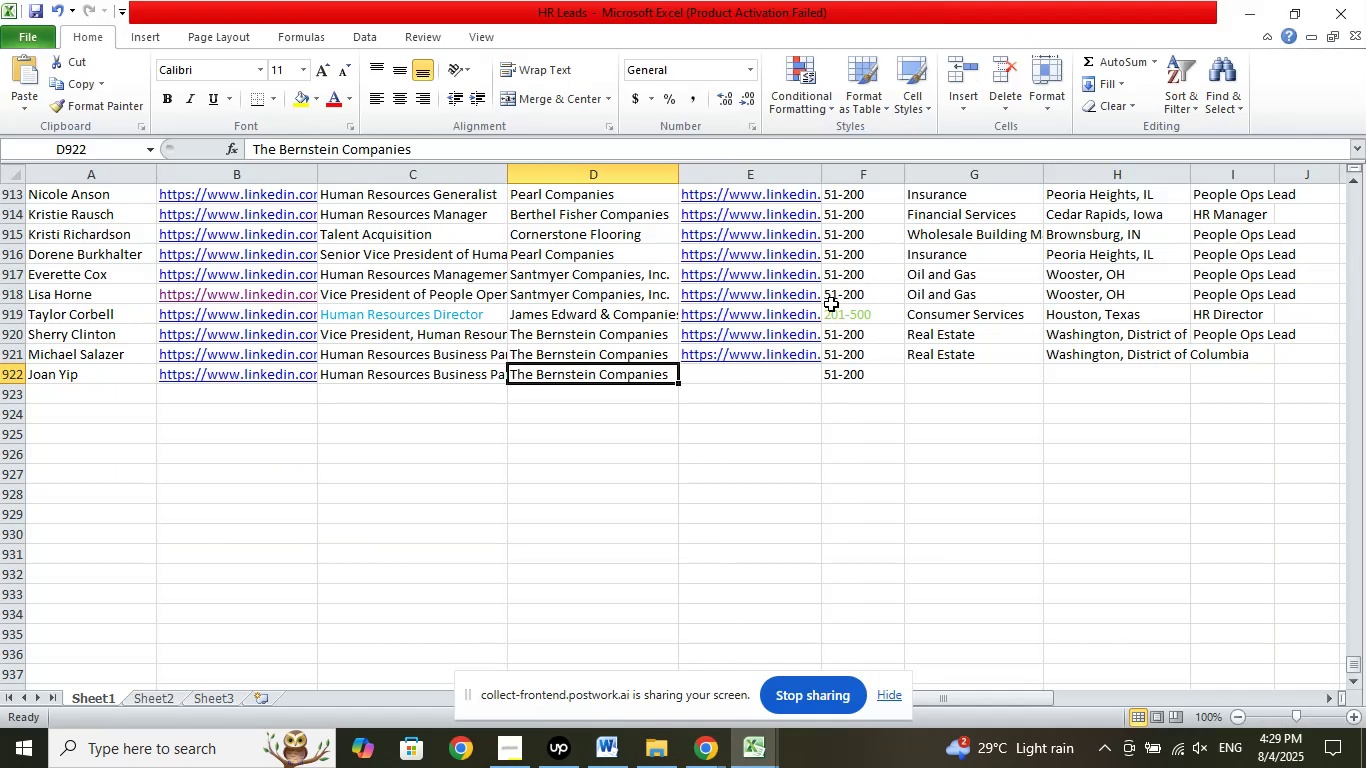 
left_click([713, 741])
 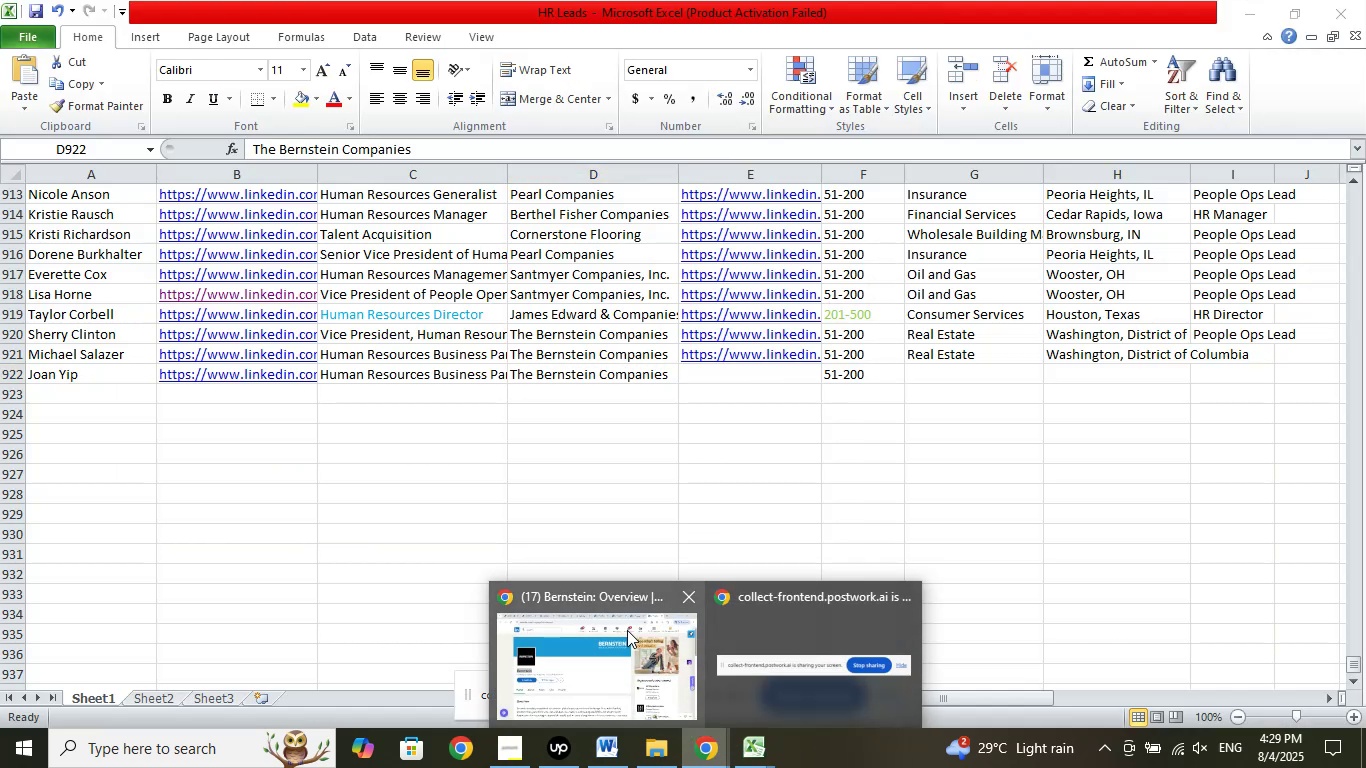 
left_click([627, 630])
 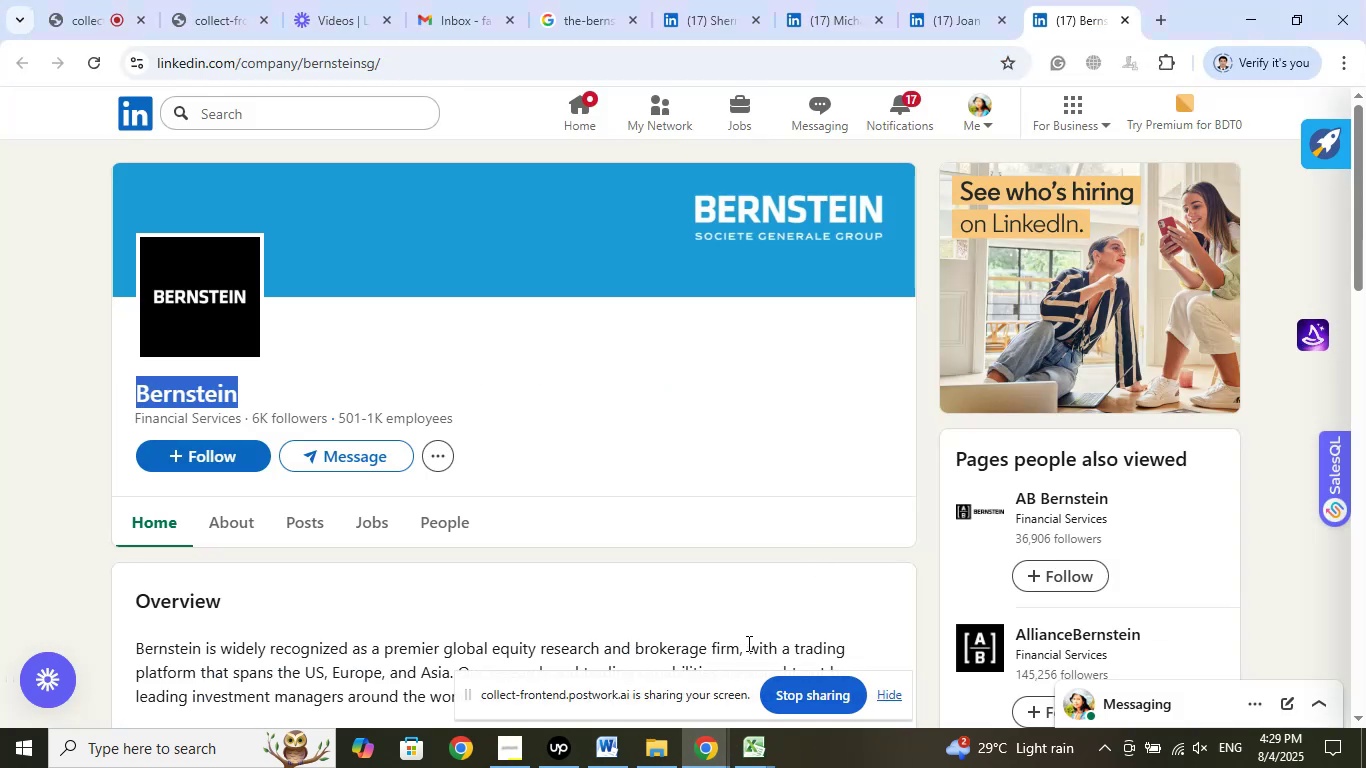 
left_click([740, 758])
 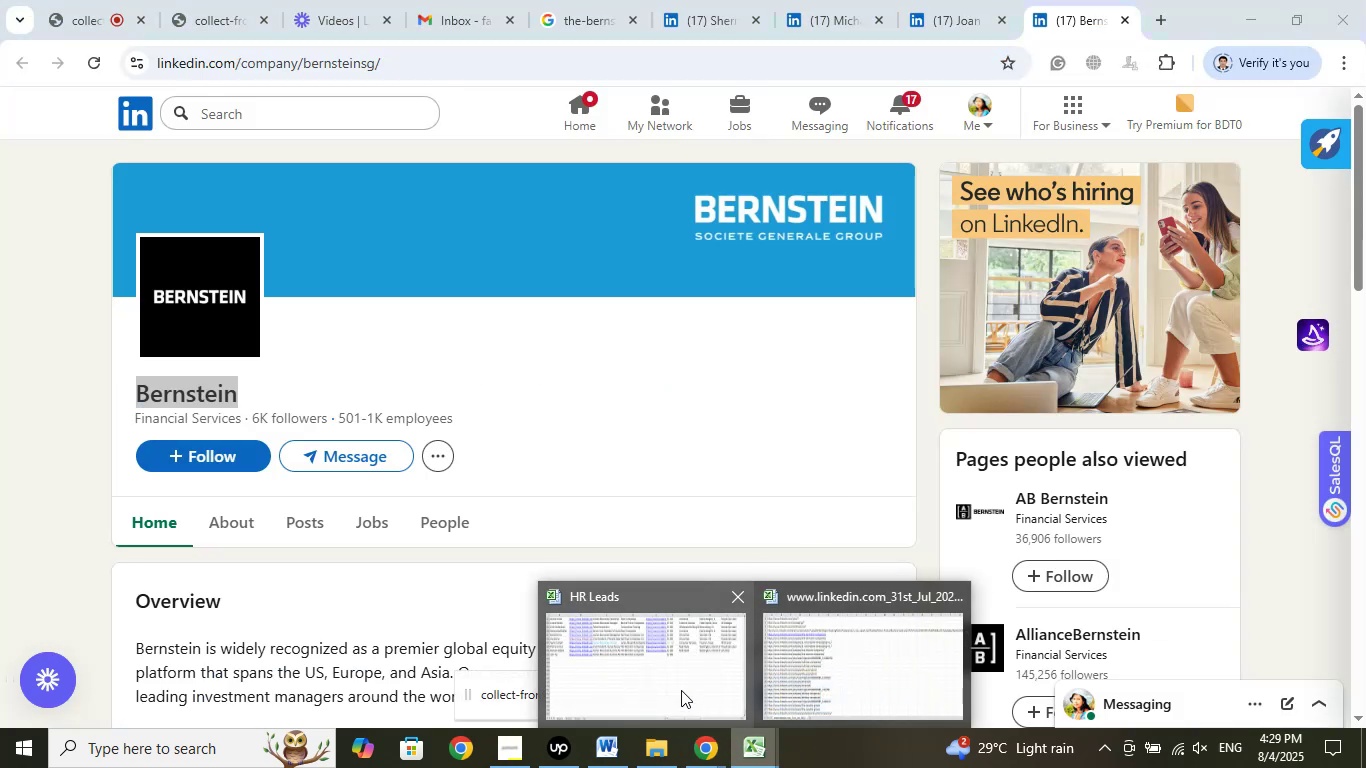 
left_click([678, 678])
 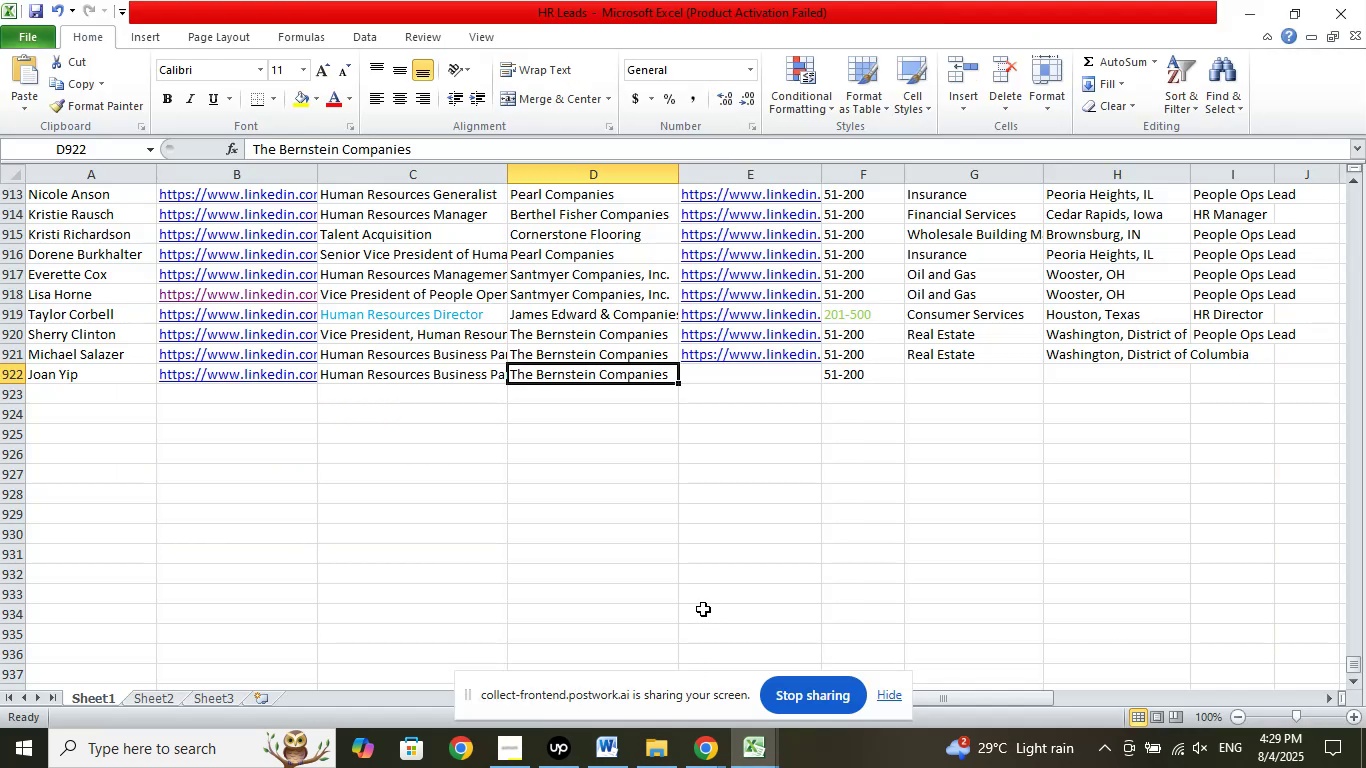 
key(Control+Z)
 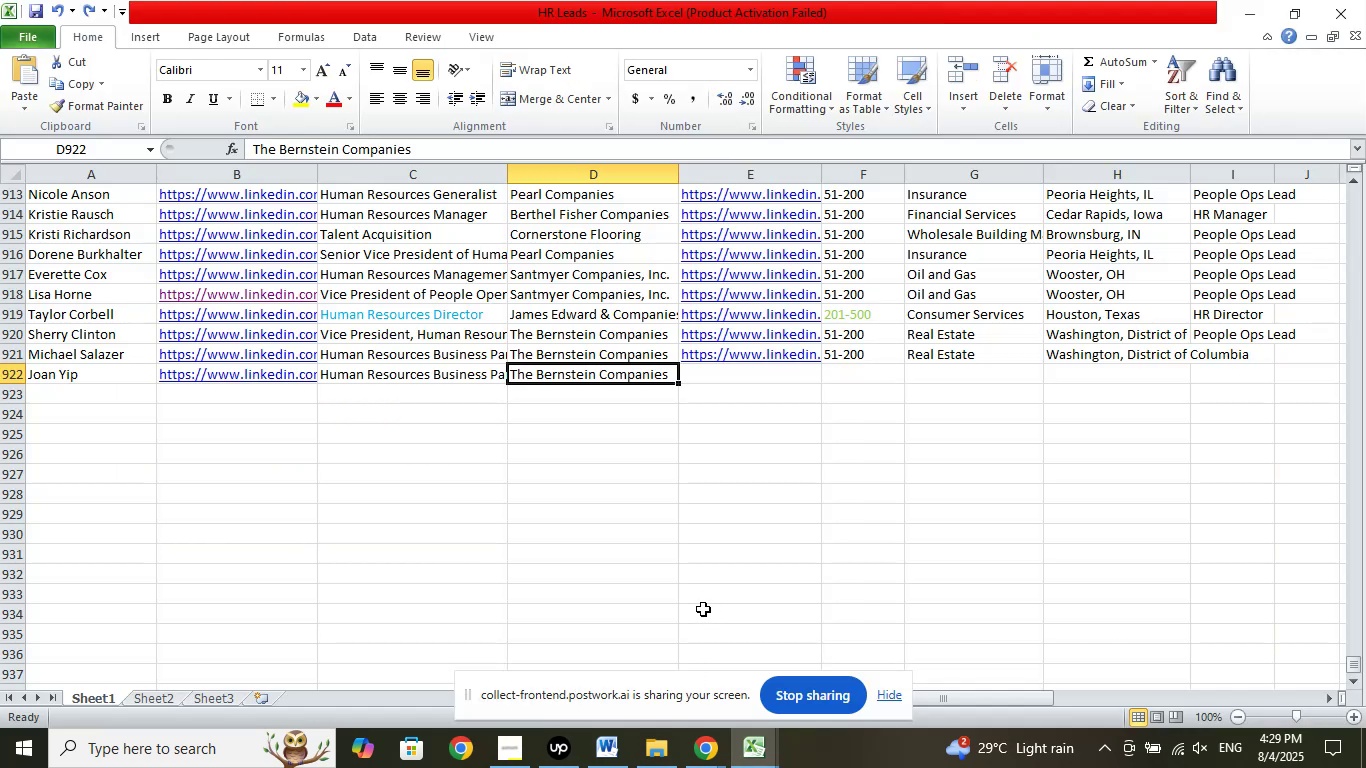 
key(Control+Z)
 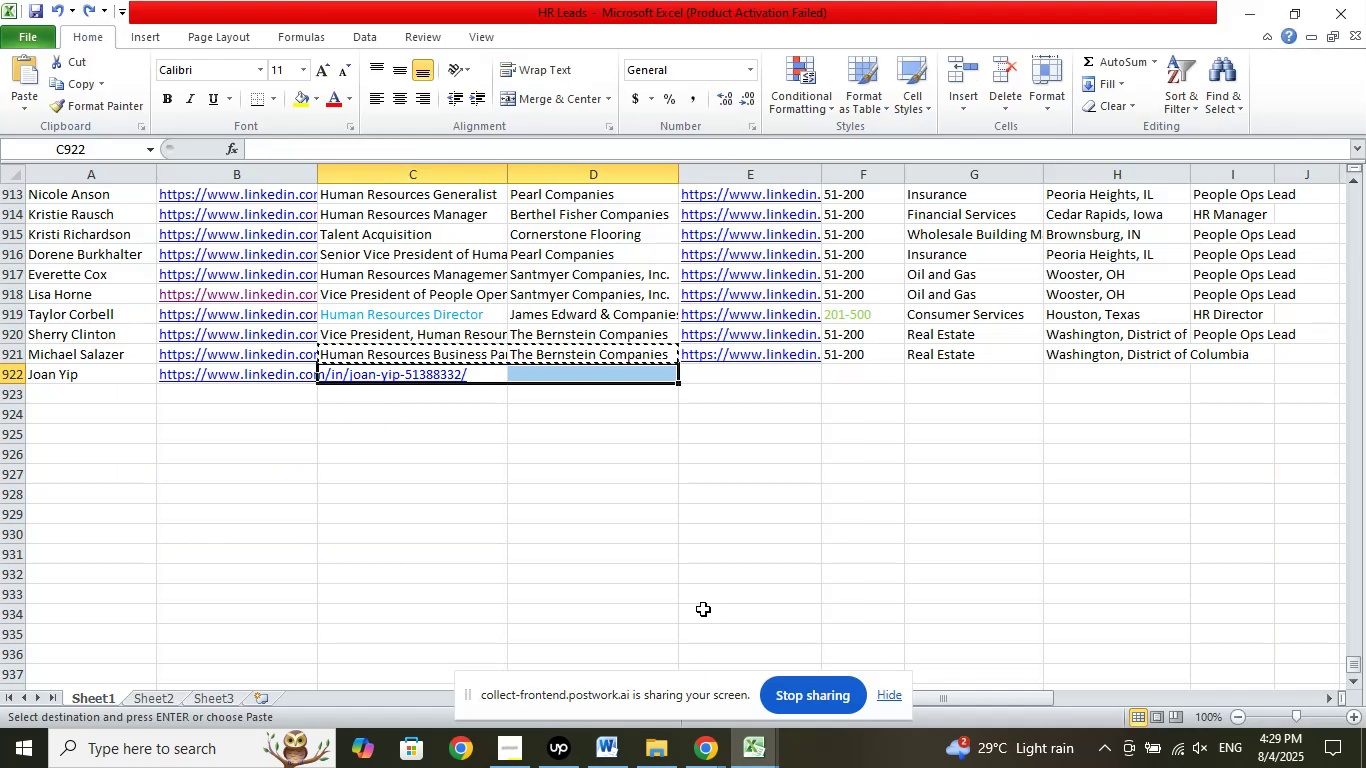 
key(Control+Z)
 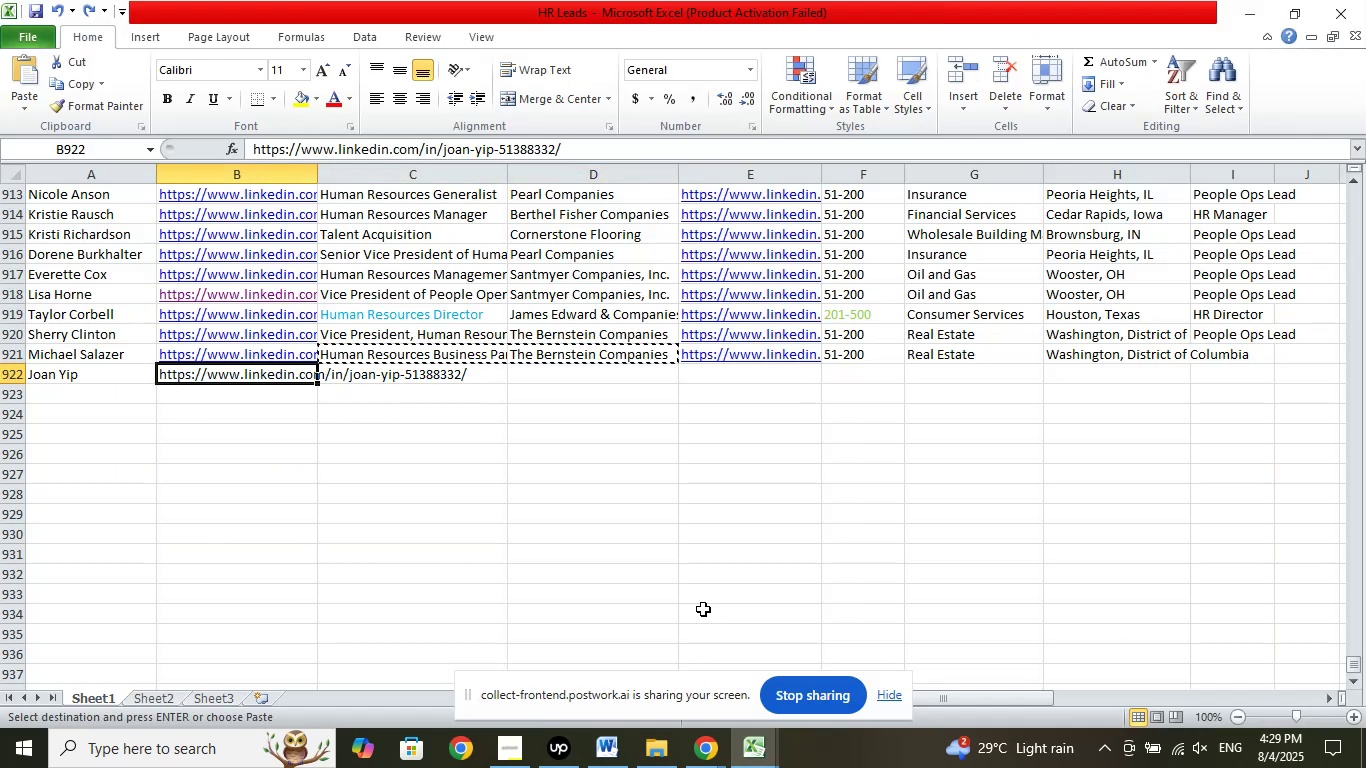 
key(Control+Z)
 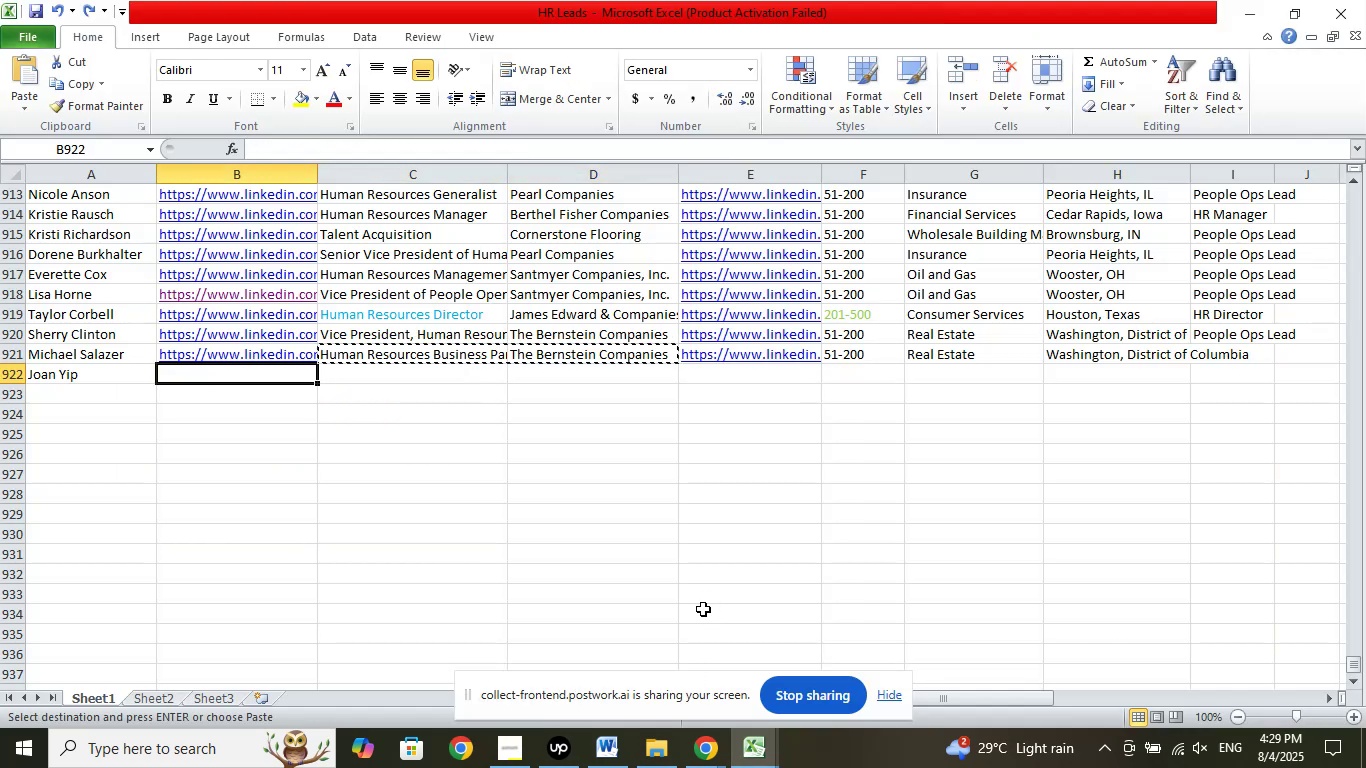 
key(Control+Z)
 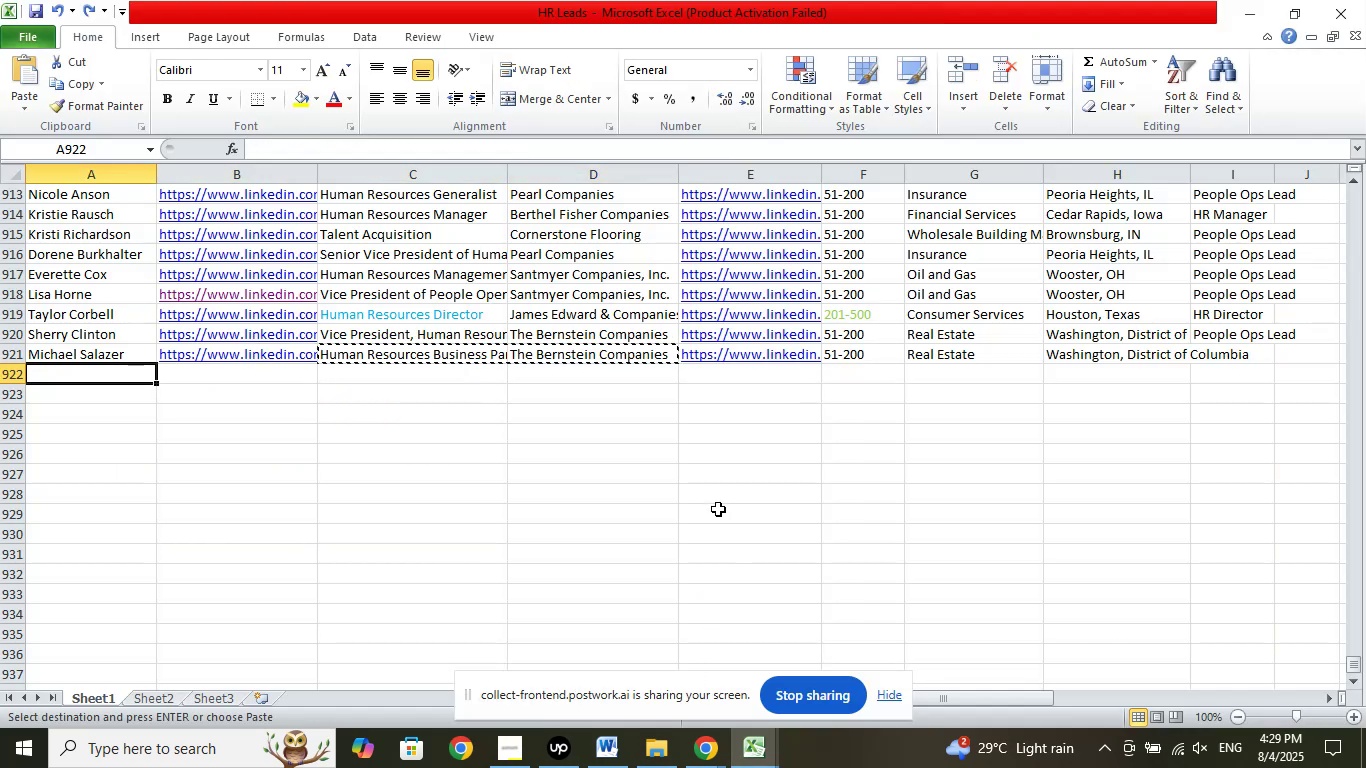 
left_click([667, 497])
 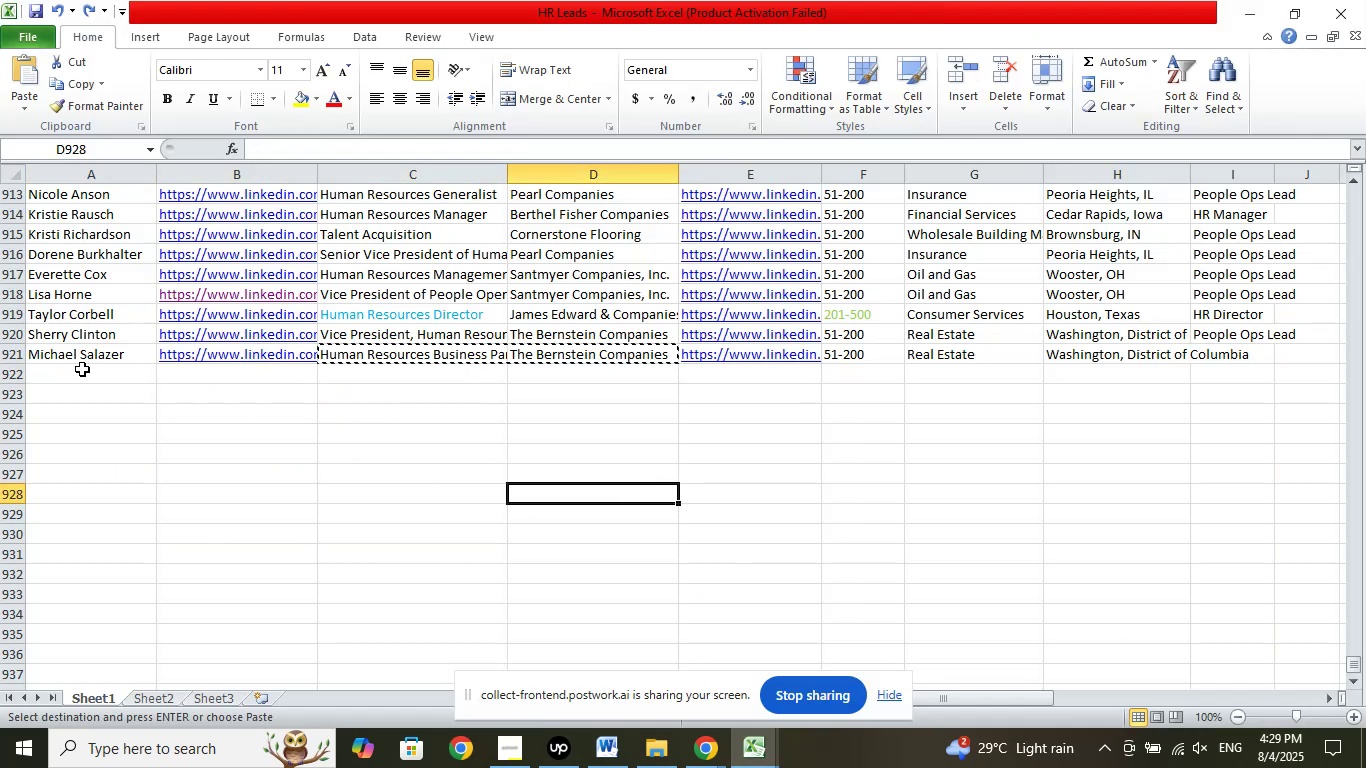 
left_click([82, 369])
 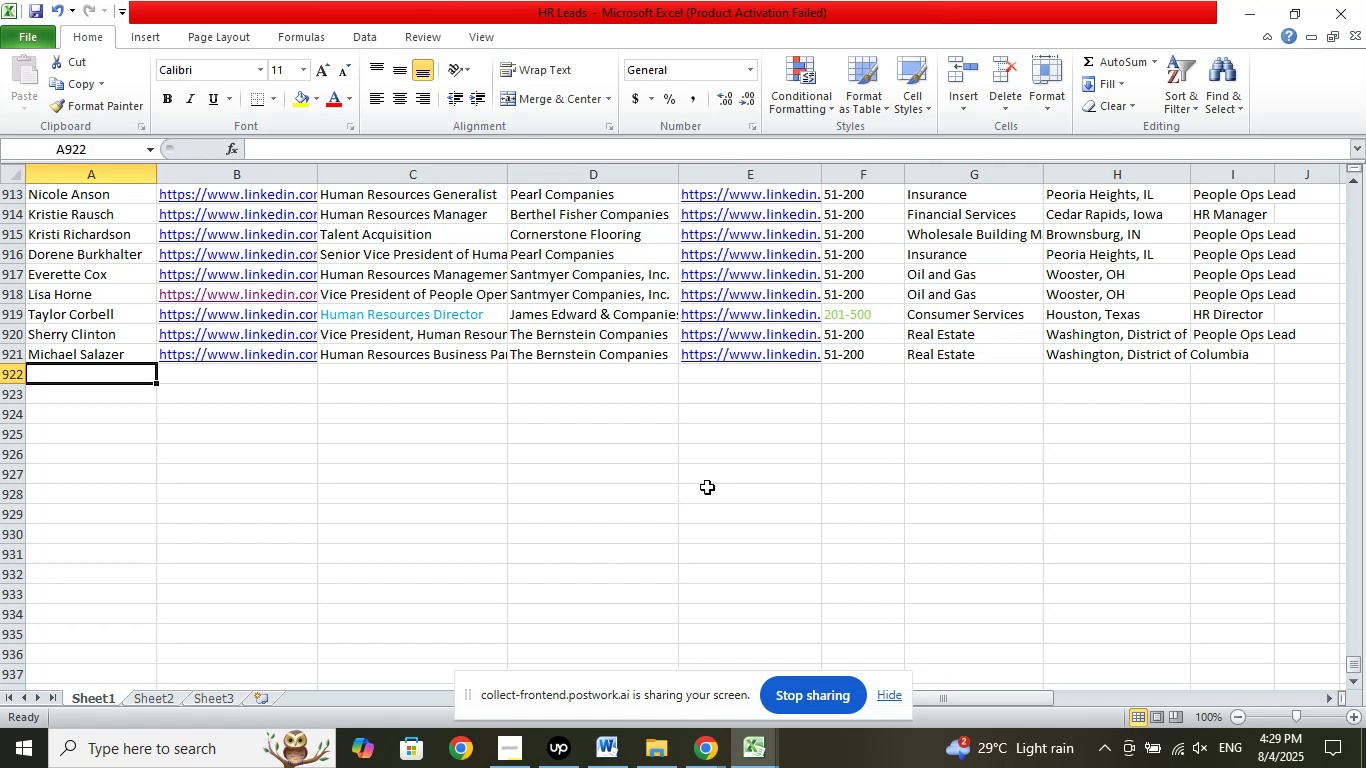 
wait(5.08)
 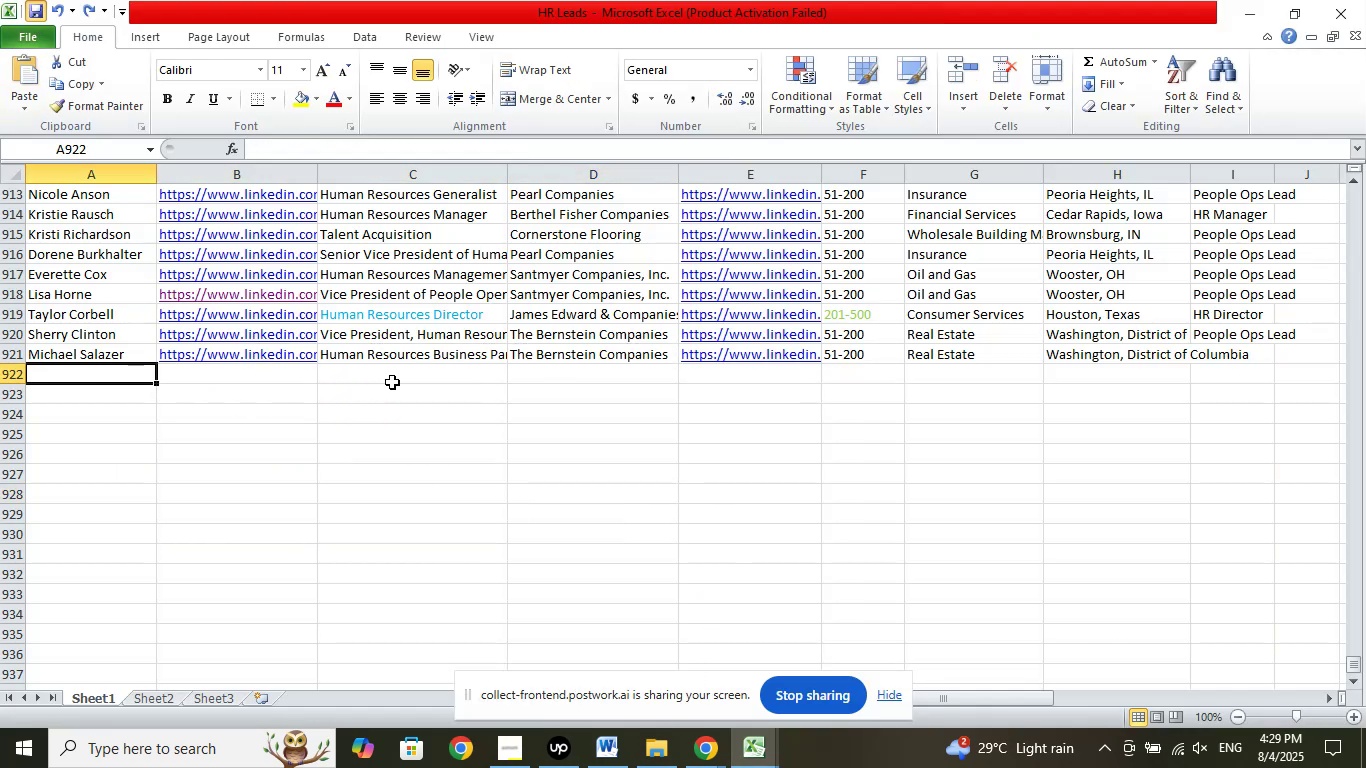 
left_click([721, 734])
 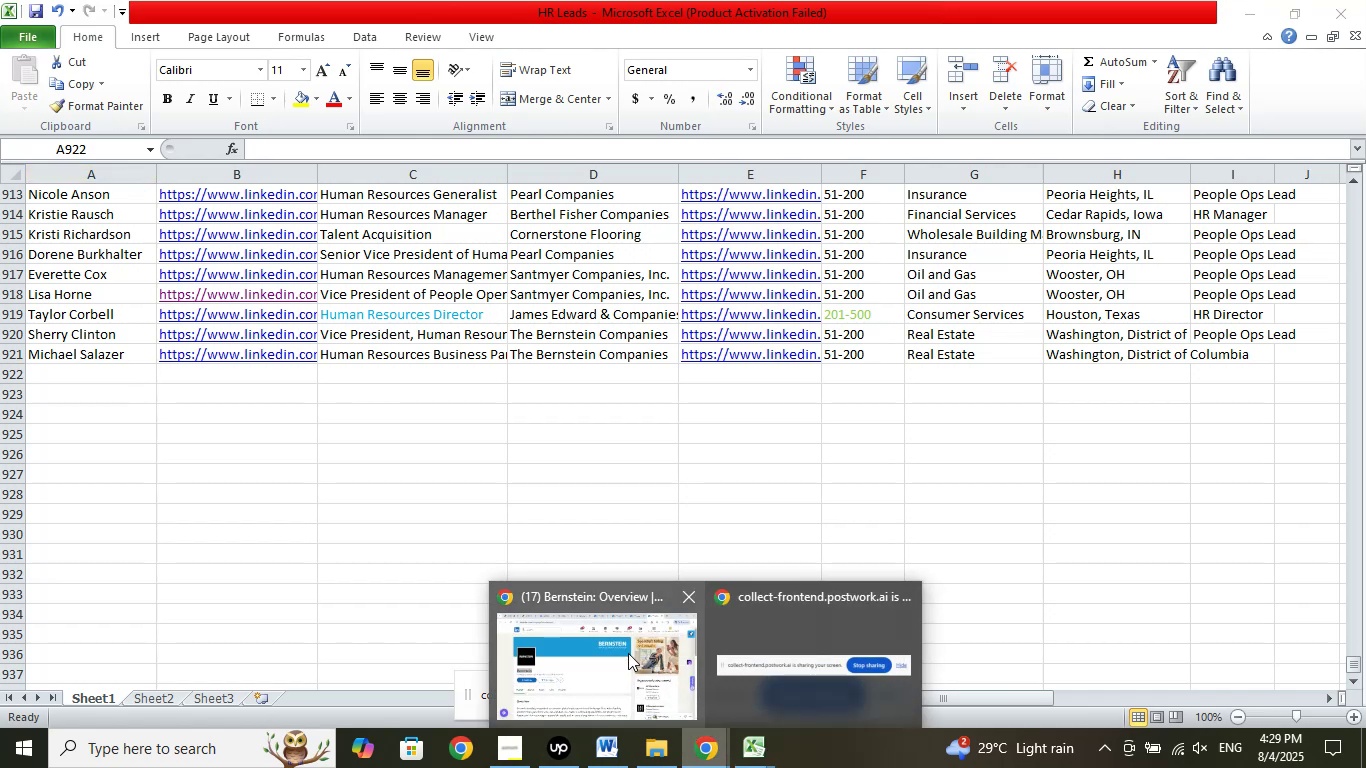 
left_click([628, 653])
 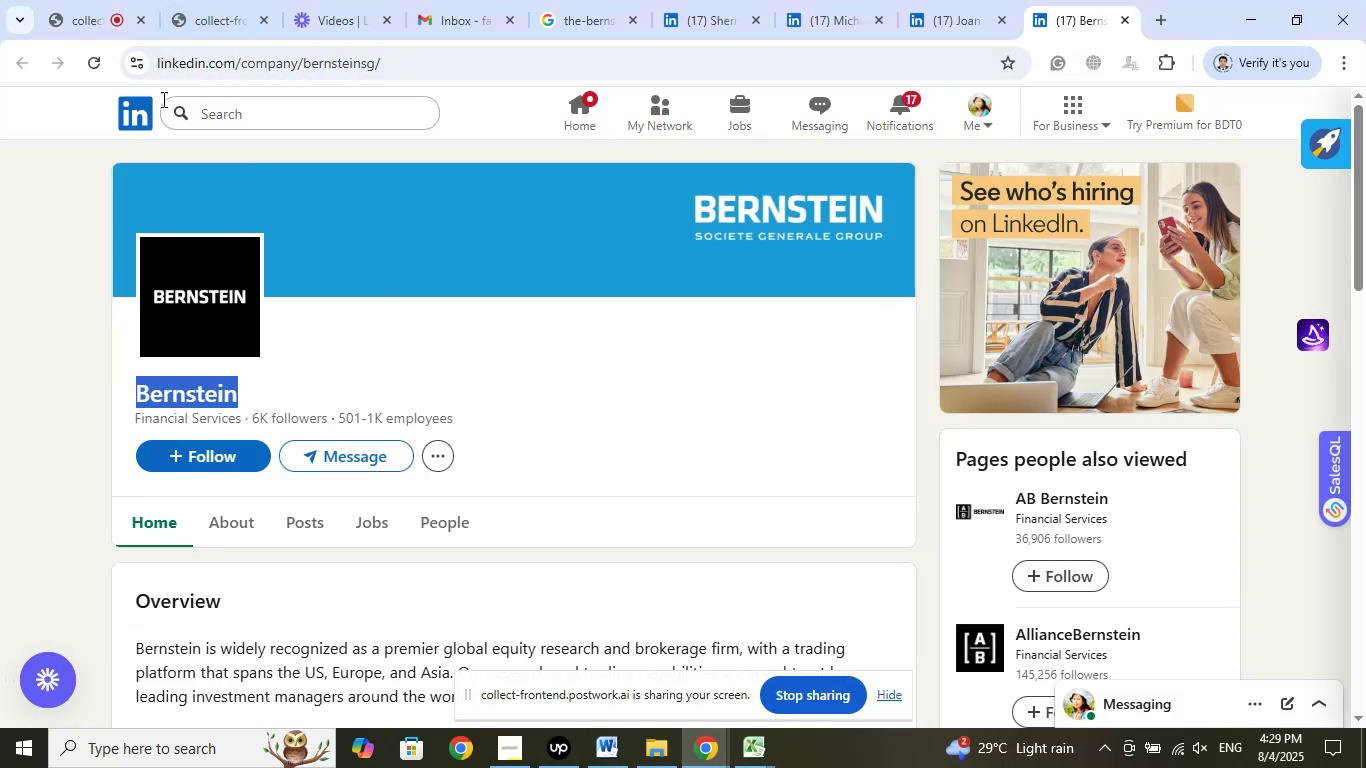 
left_click([101, 0])
 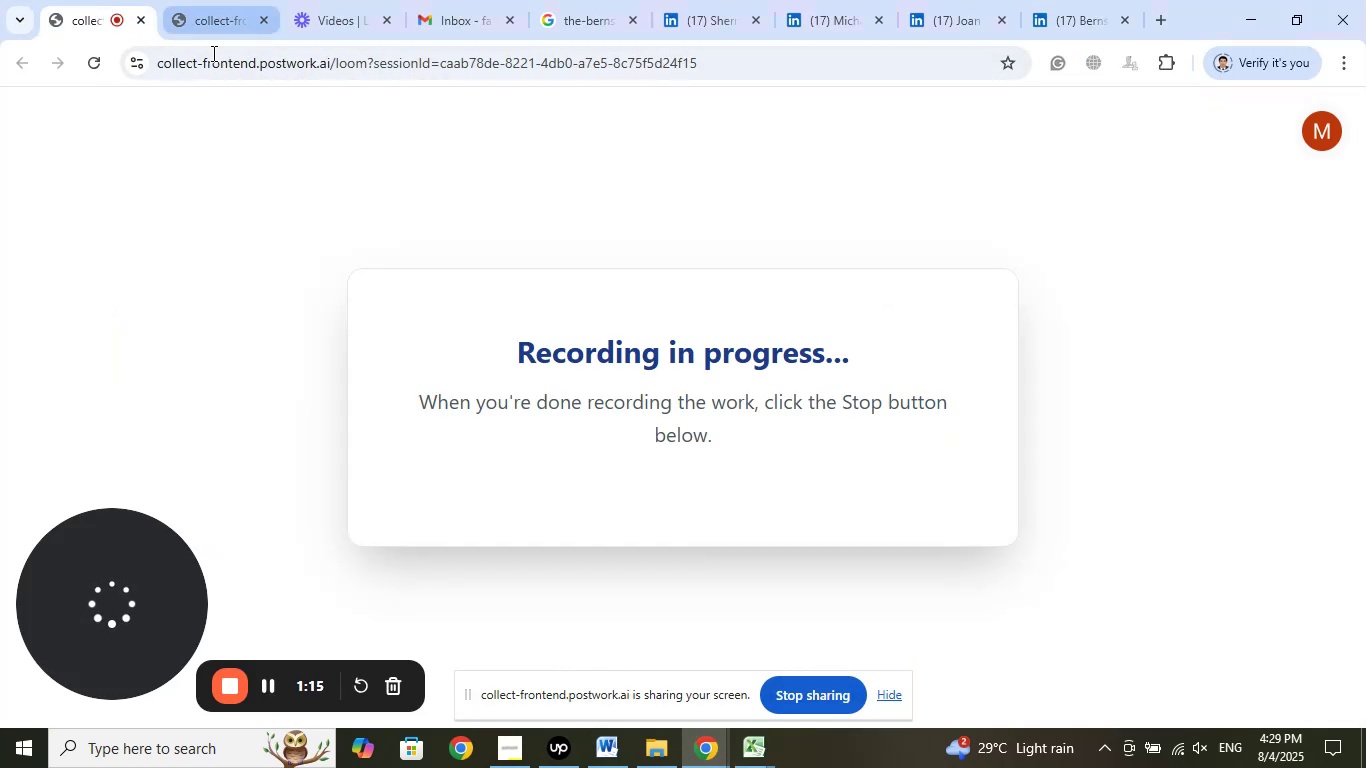 
left_click([209, 0])
 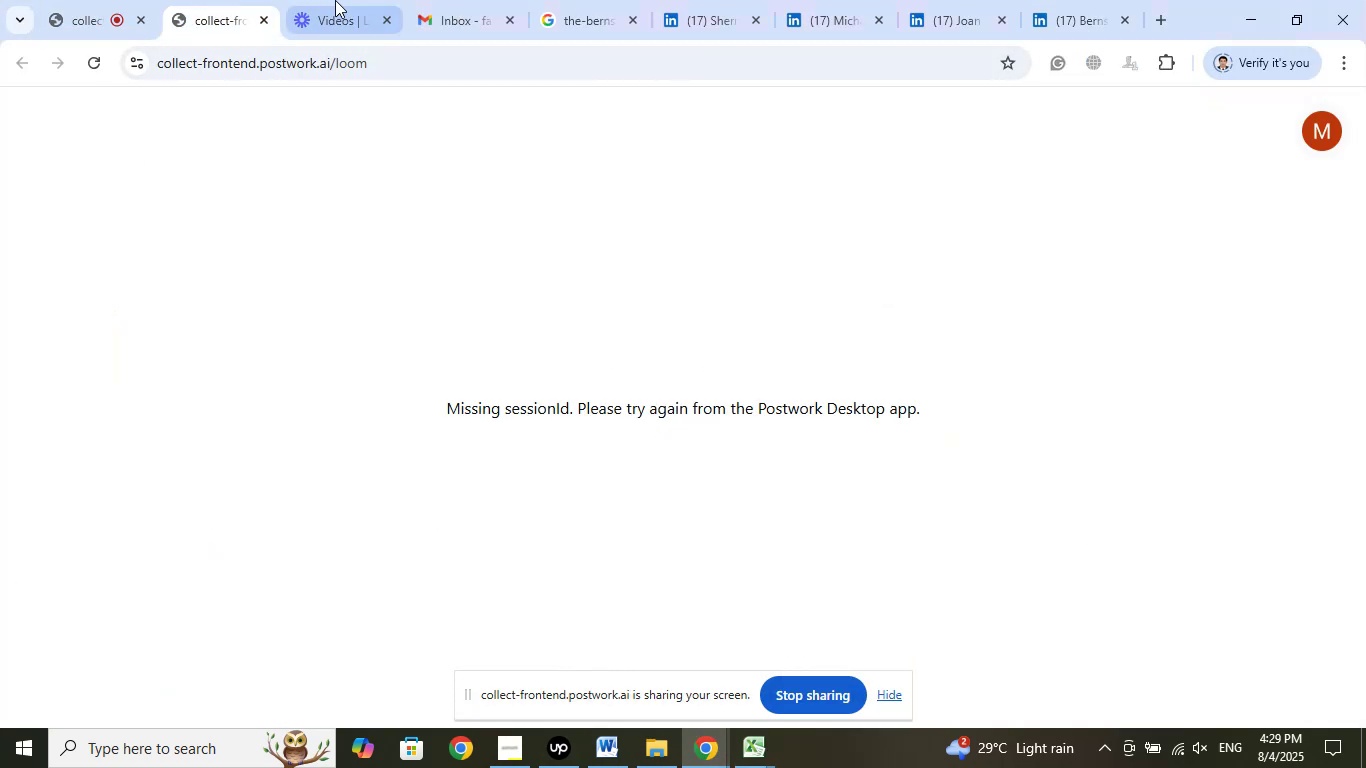 
left_click([335, 0])
 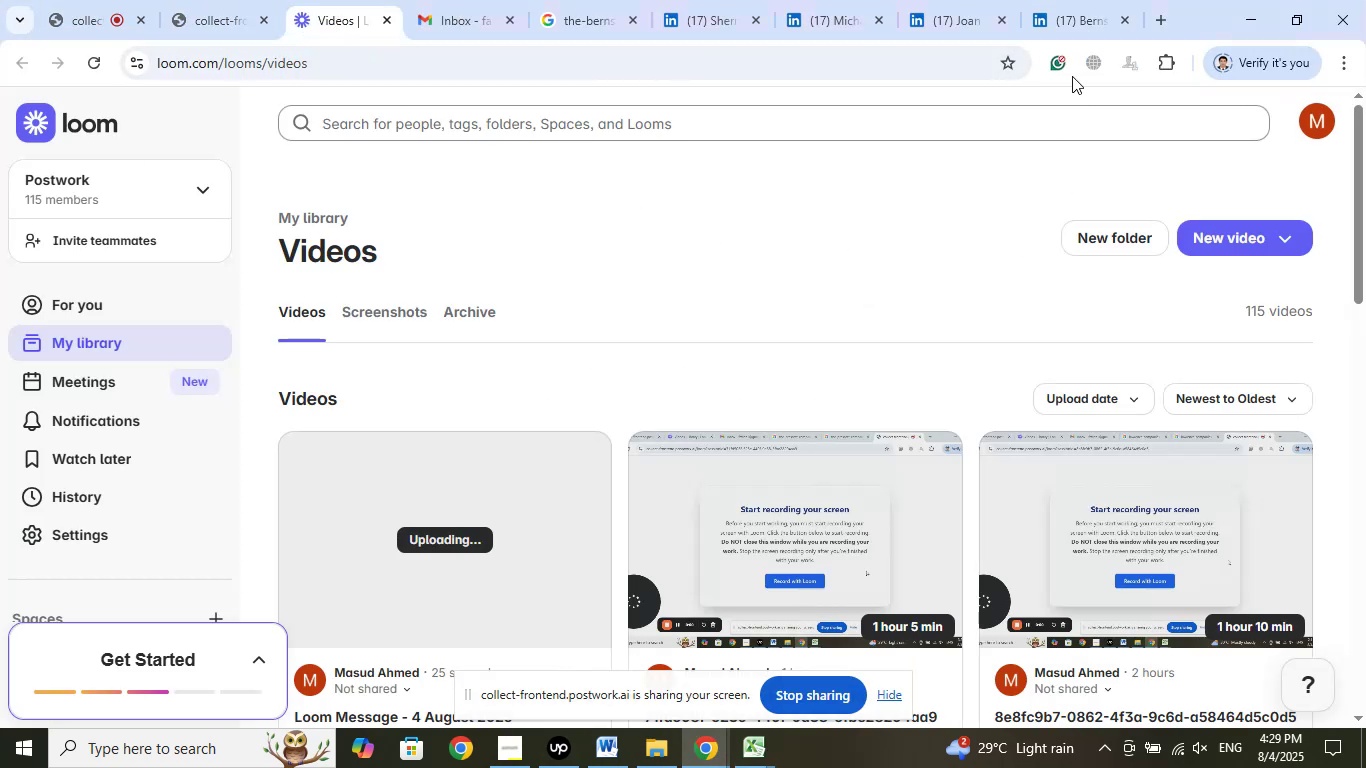 
left_click([1082, 0])
 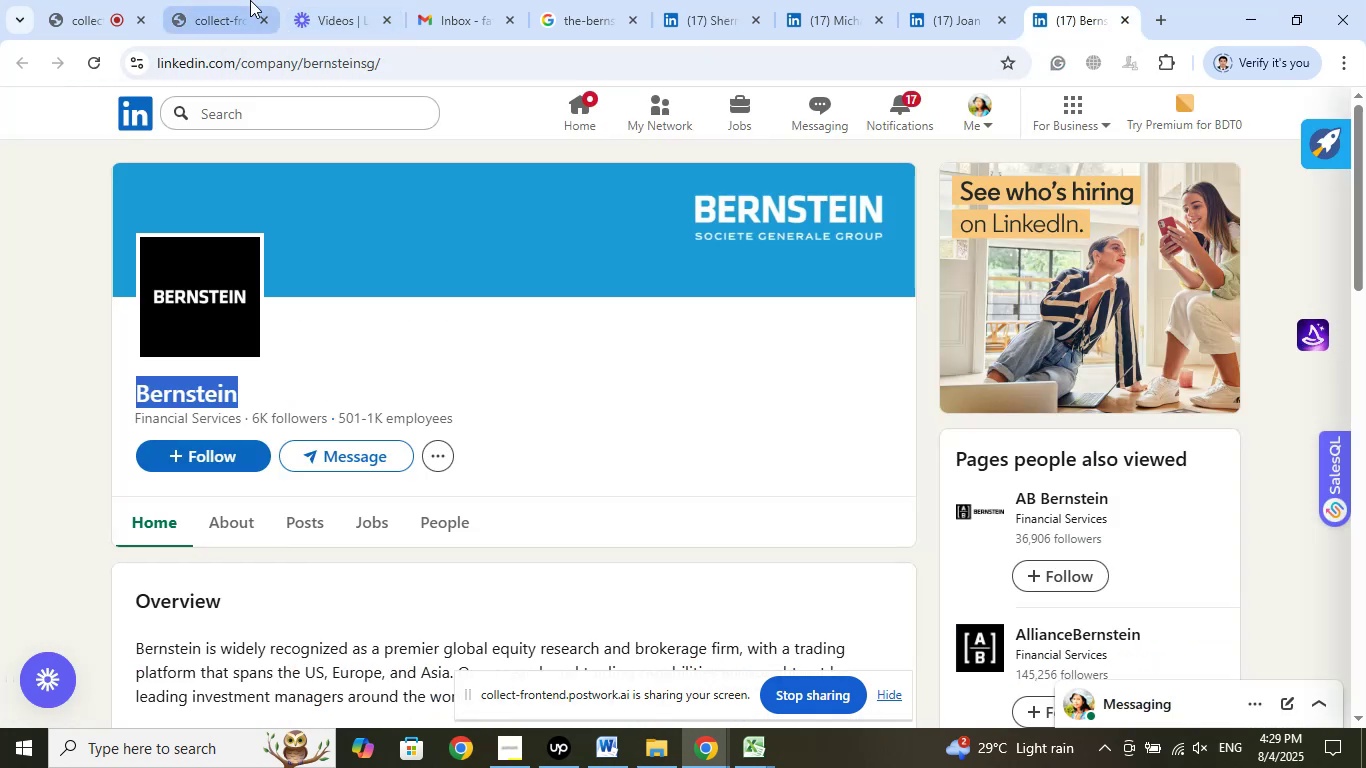 
left_click([335, 0])
 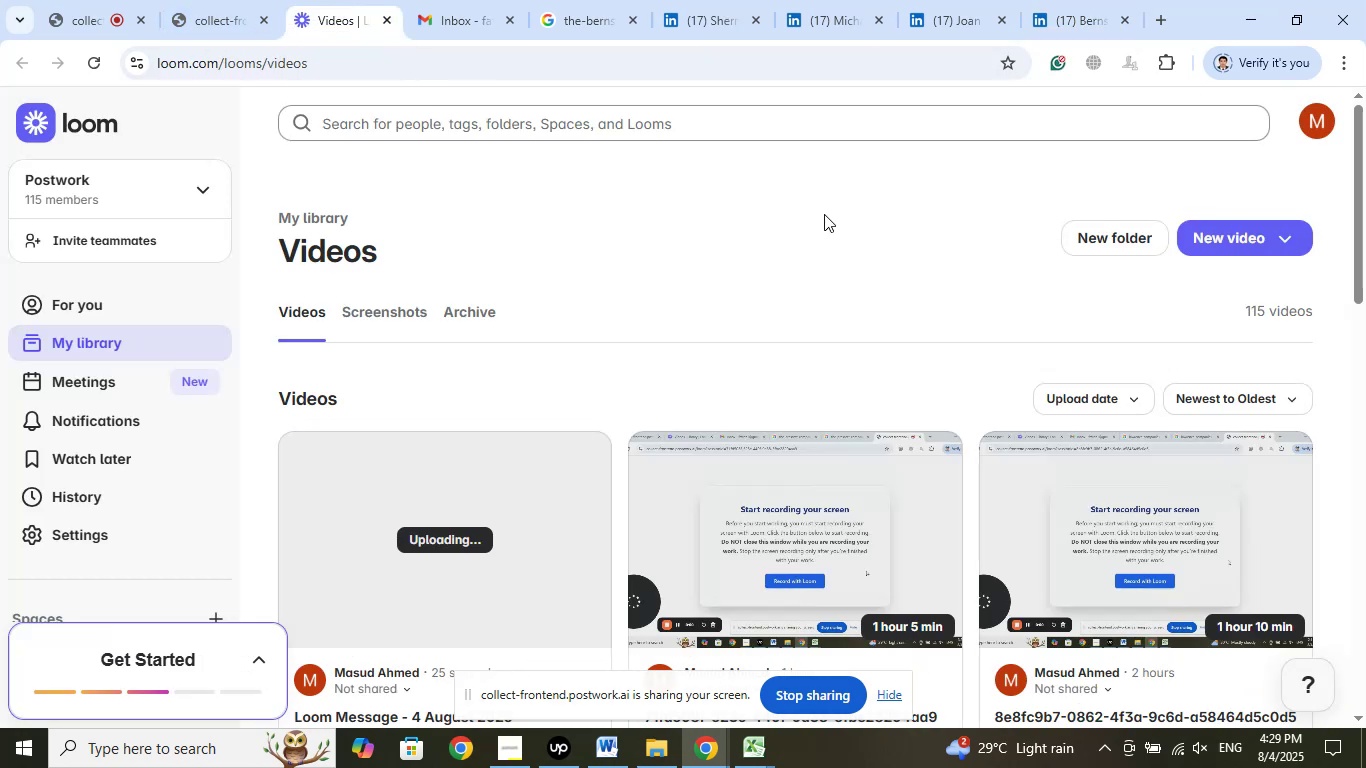 
scroll: coordinate [826, 215], scroll_direction: down, amount: 2.0
 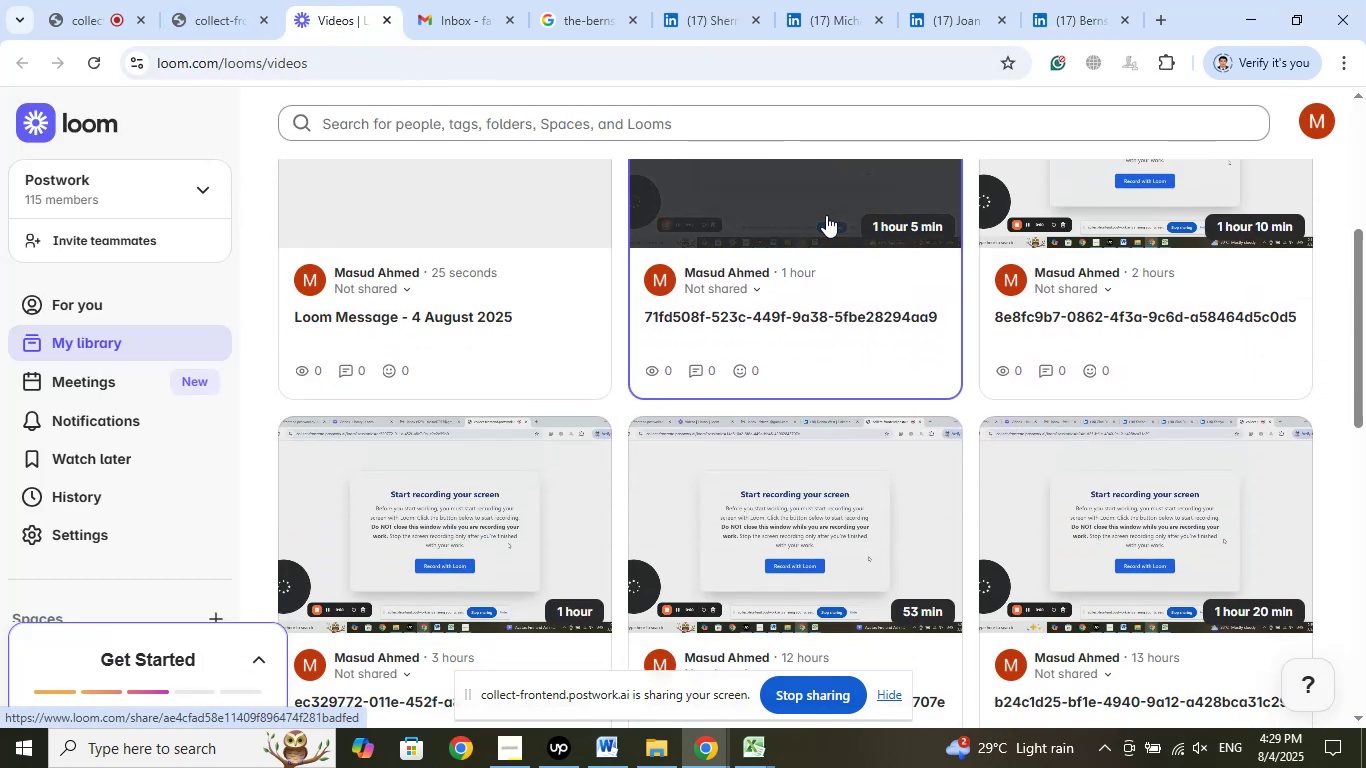 
scroll: coordinate [819, 217], scroll_direction: up, amount: 3.0
 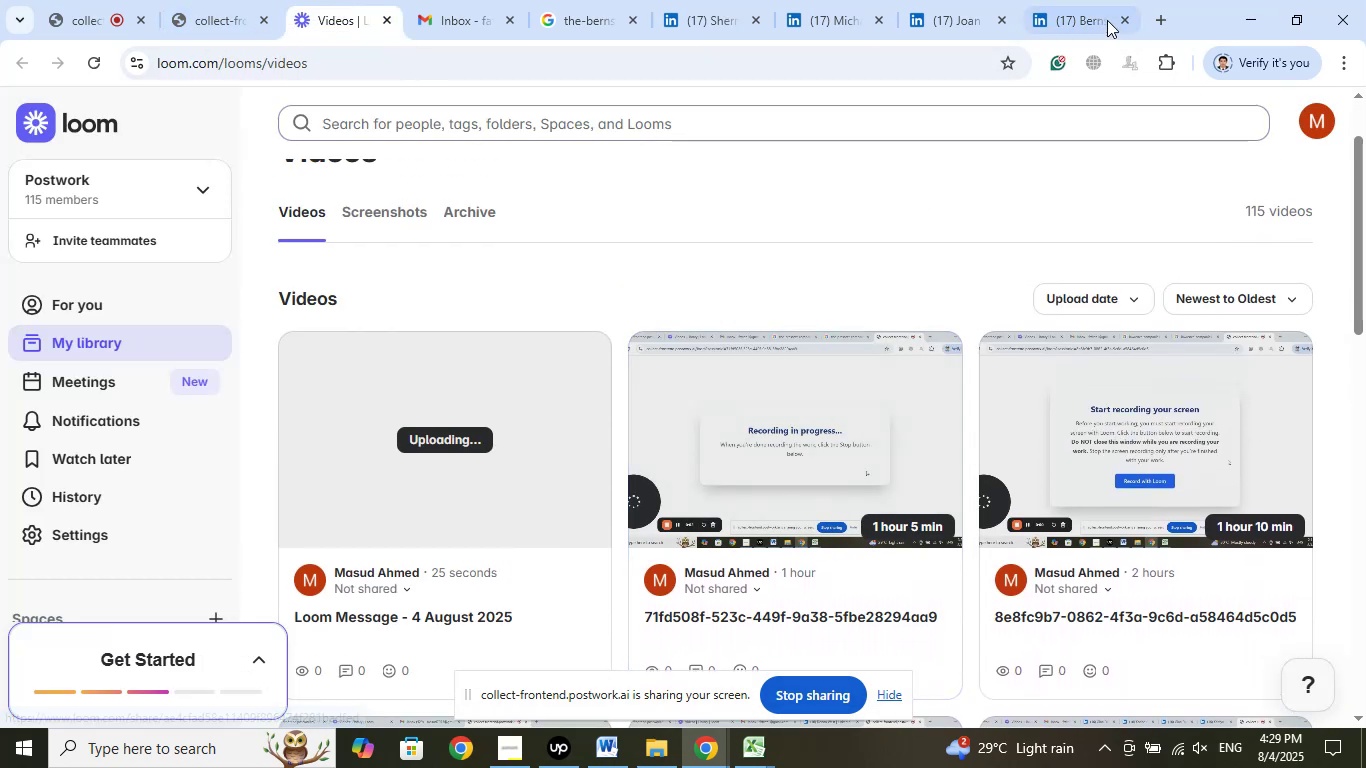 
left_click([1104, 18])
 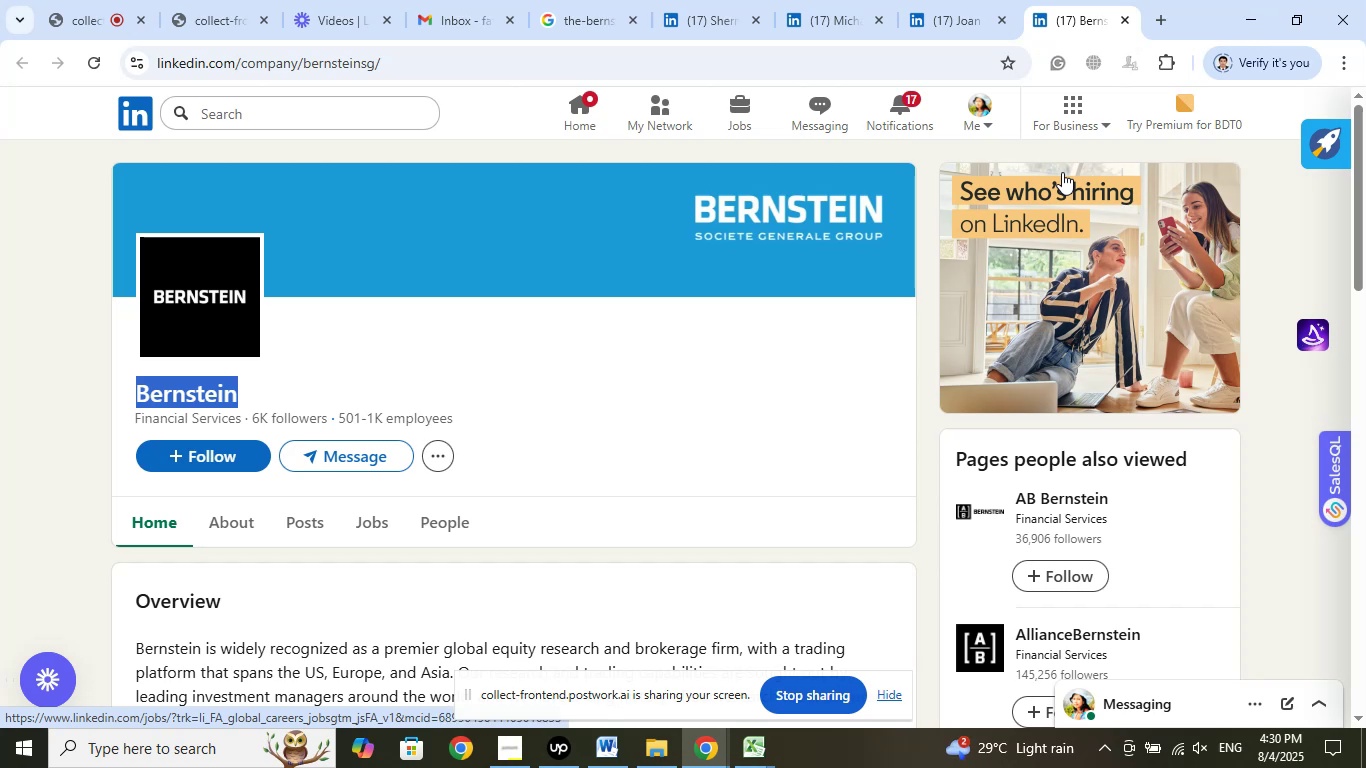 
wait(11.78)
 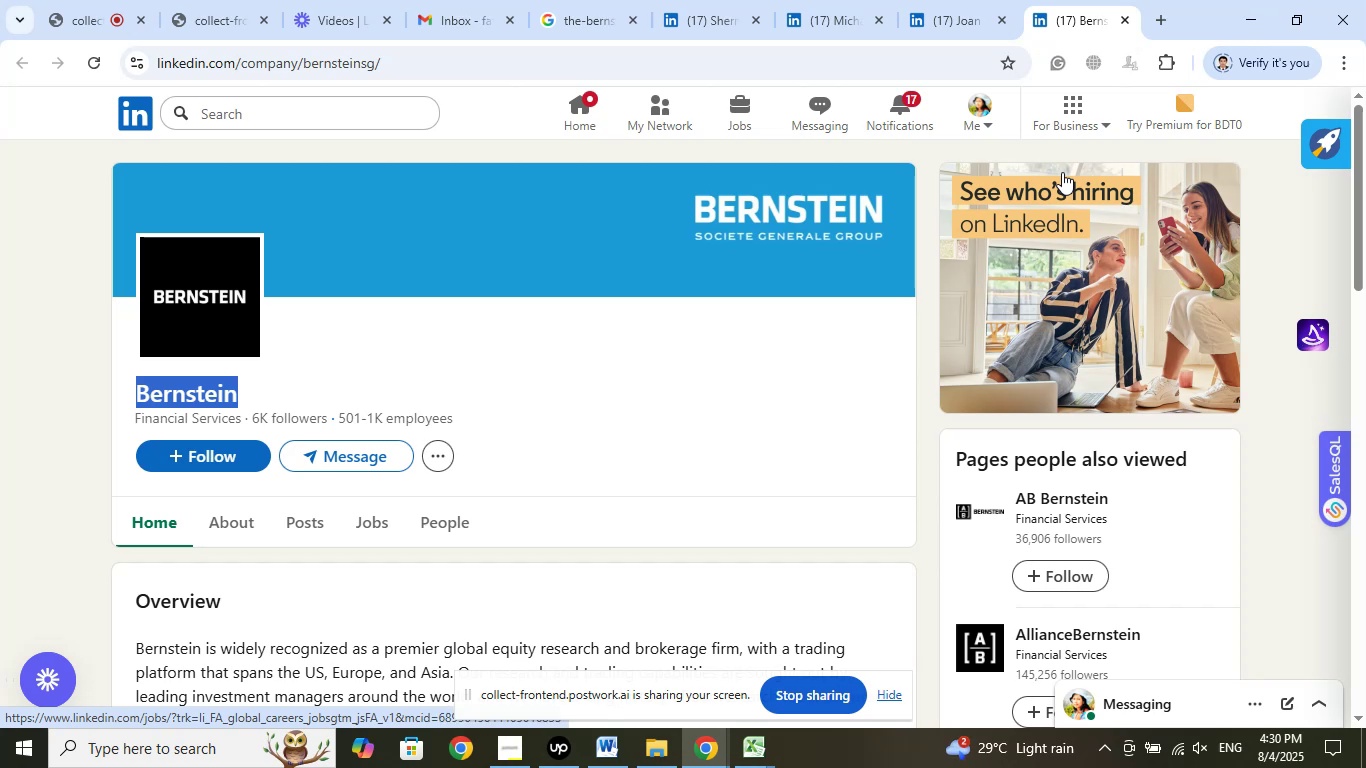 
left_click([762, 366])
 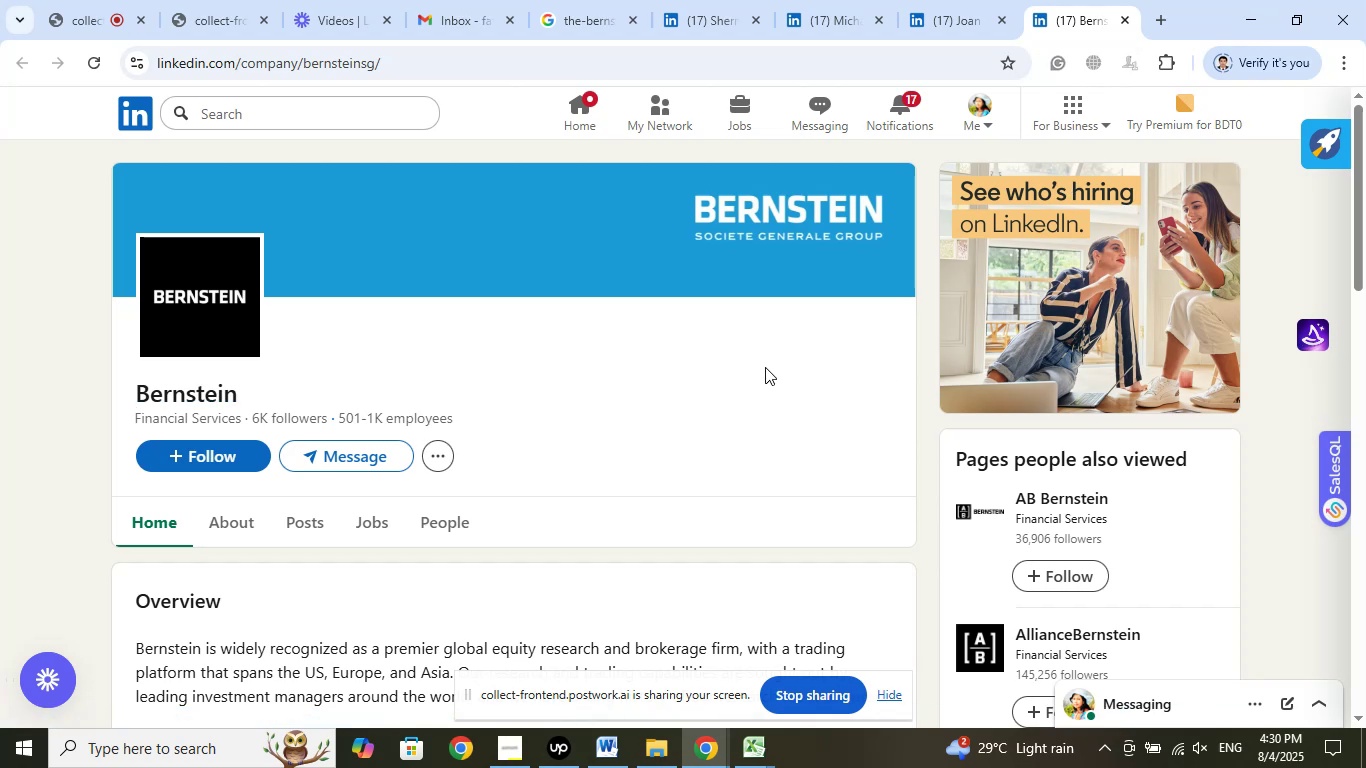 
scroll: coordinate [766, 369], scroll_direction: down, amount: 3.0
 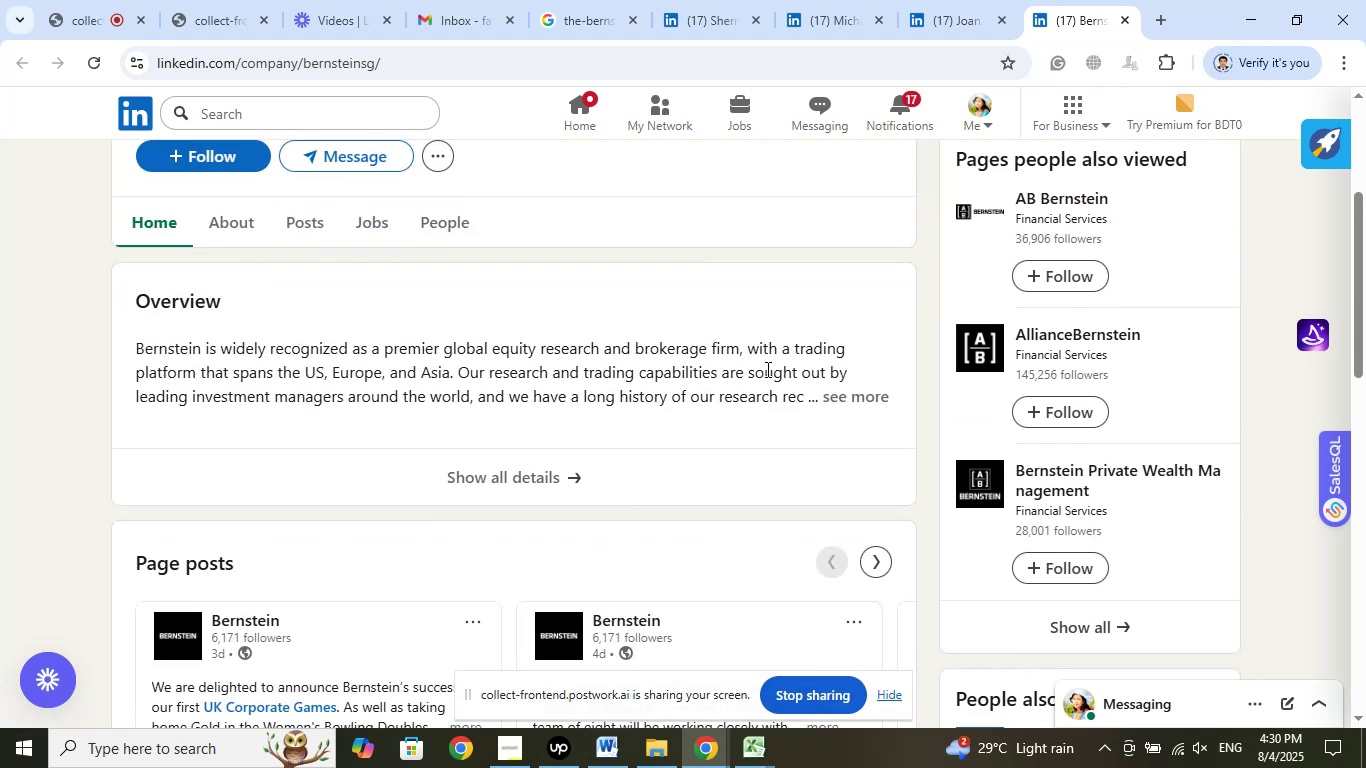 
wait(9.42)
 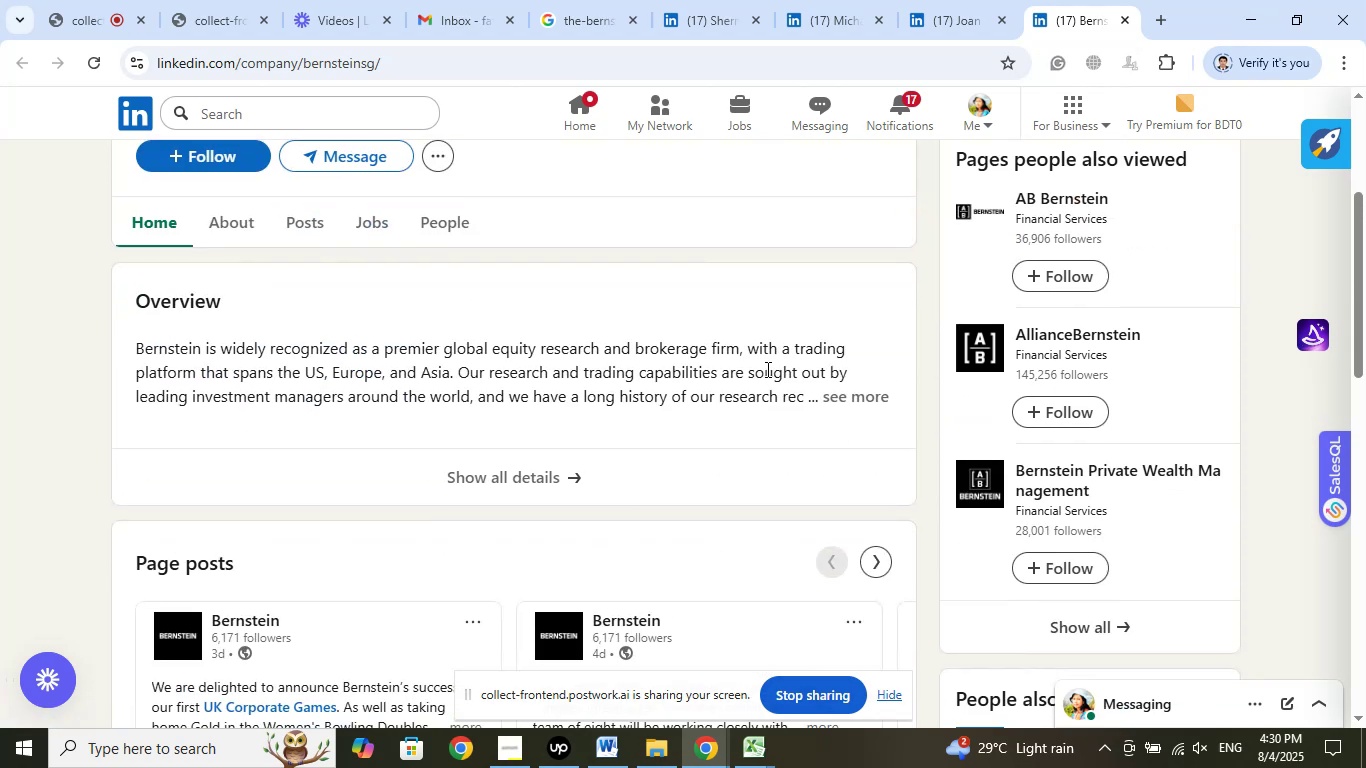 
double_click([794, 300])
 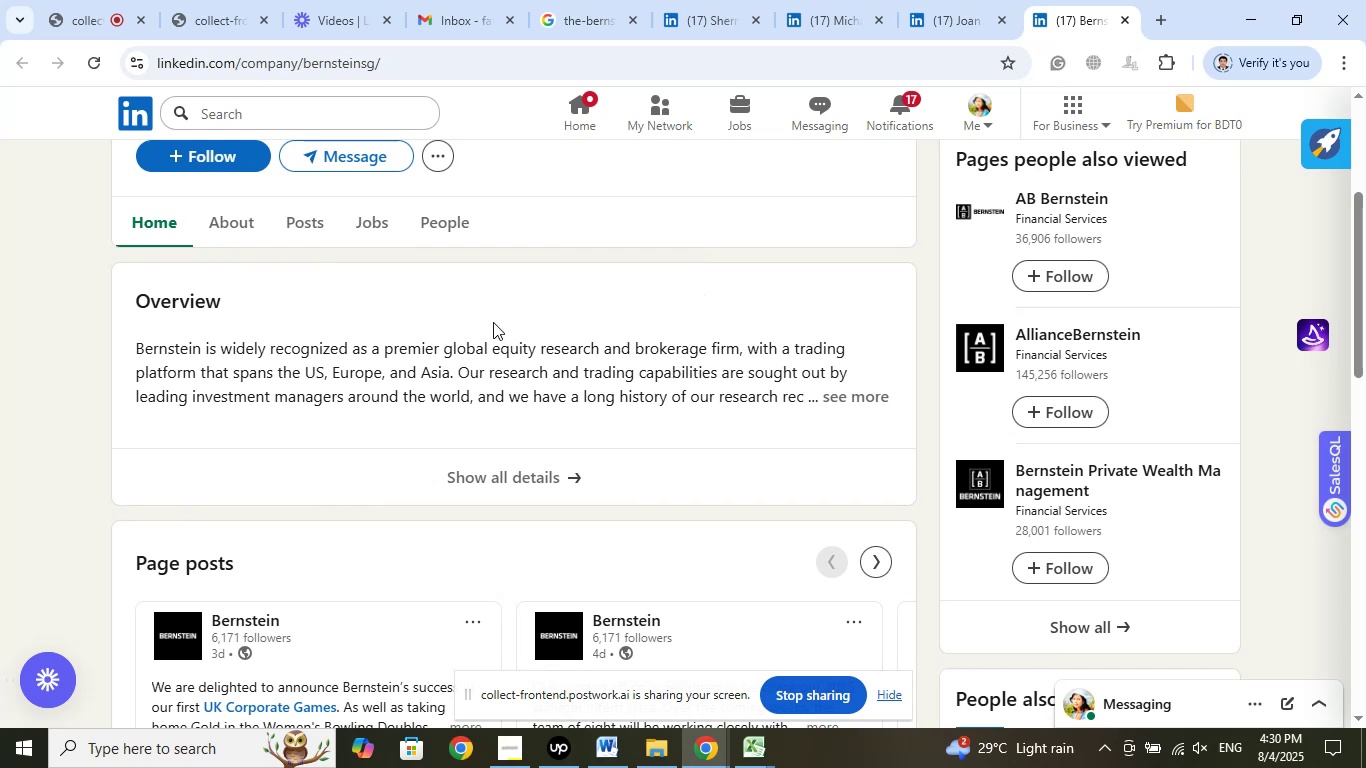 
left_click_drag(start_coordinate=[461, 349], to_coordinate=[670, 371])
 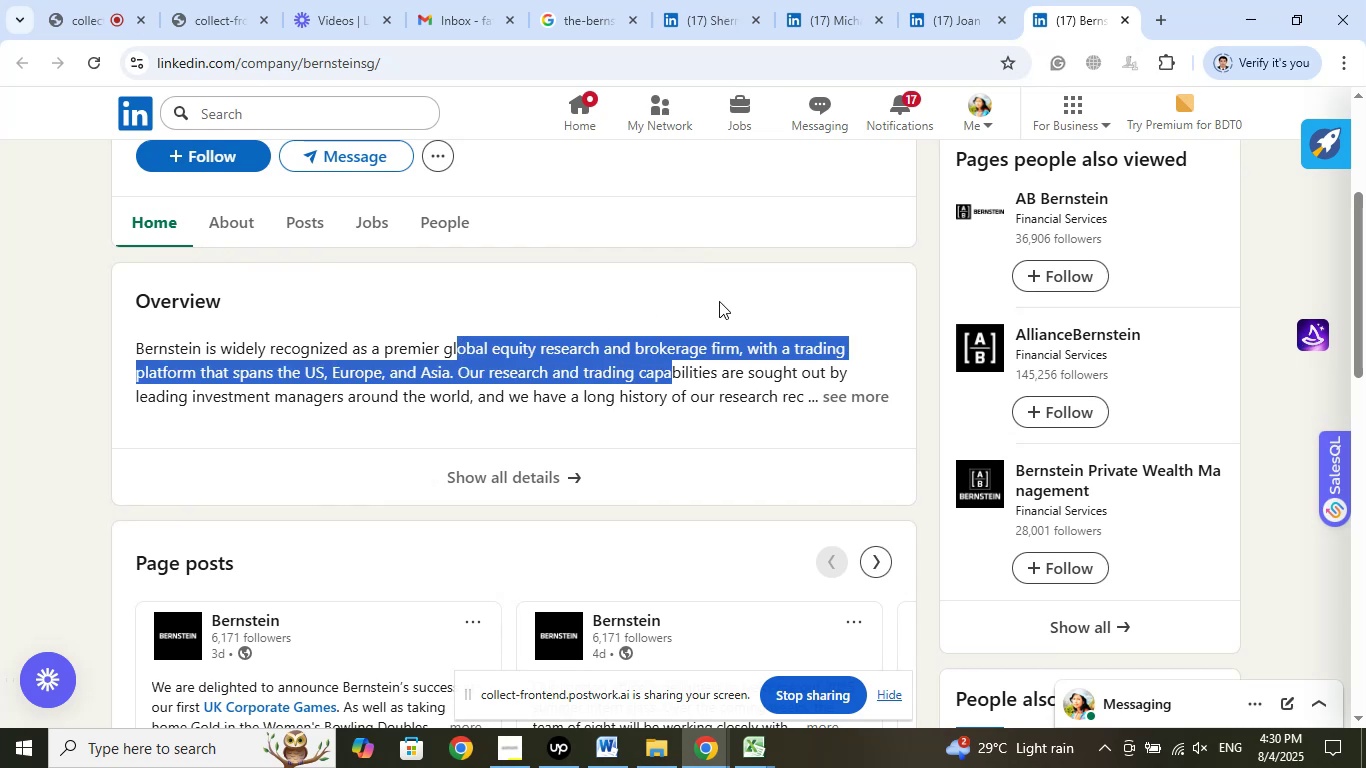 
left_click([719, 301])
 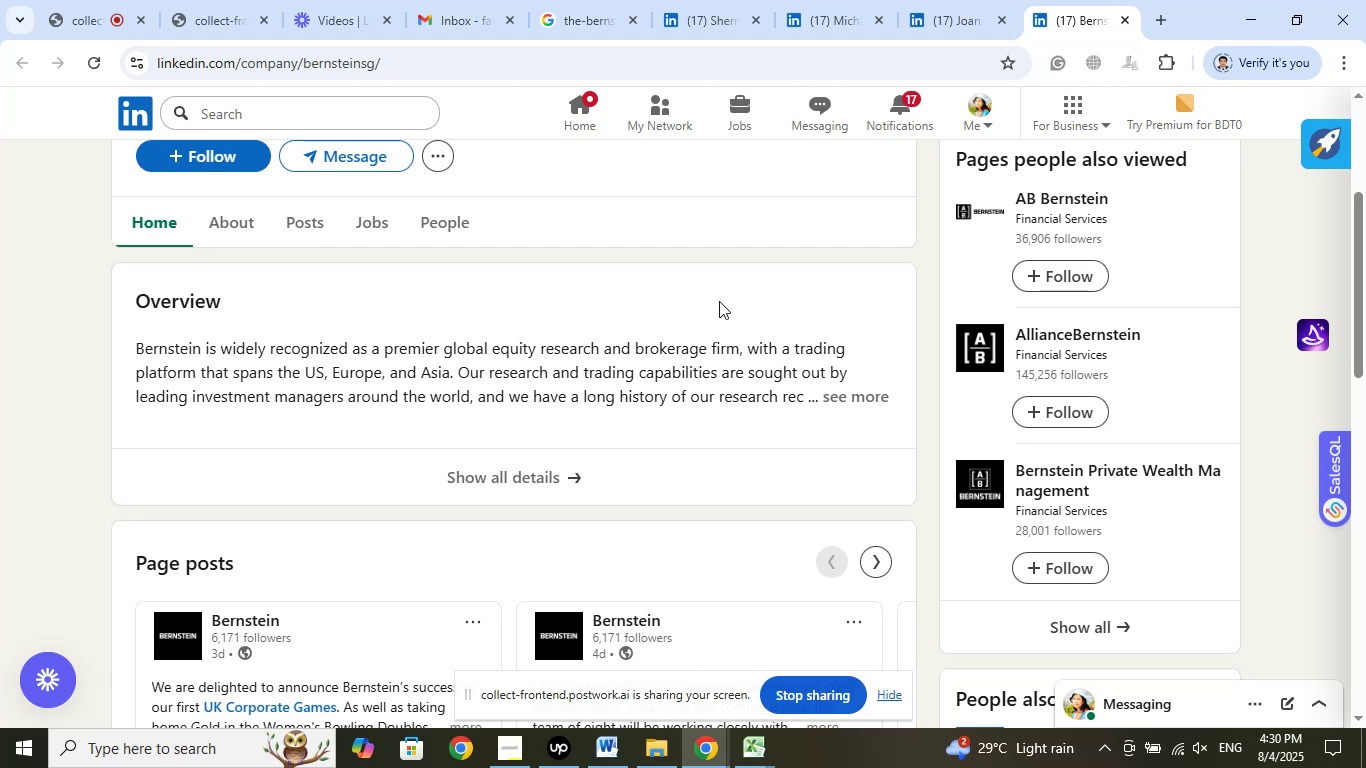 
wait(14.87)
 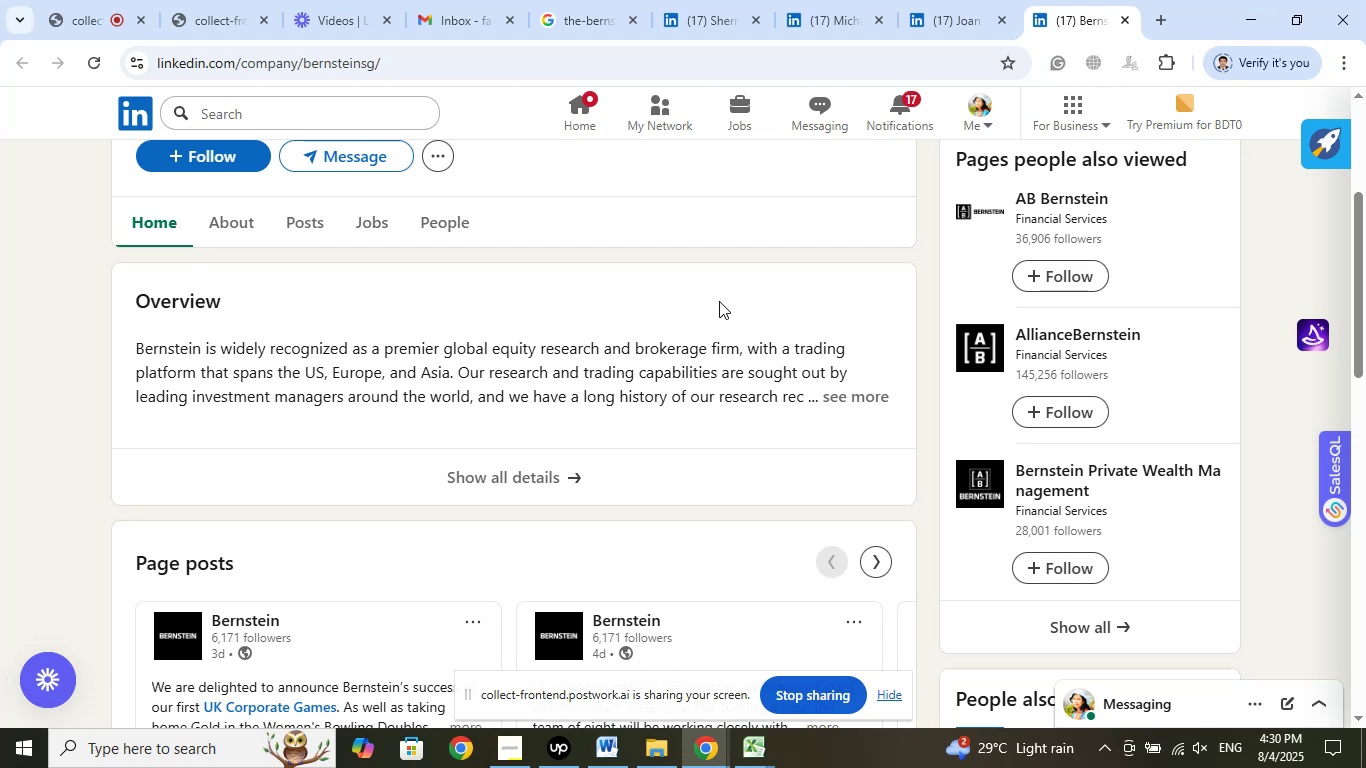 
left_click_drag(start_coordinate=[404, 377], to_coordinate=[563, 398])
 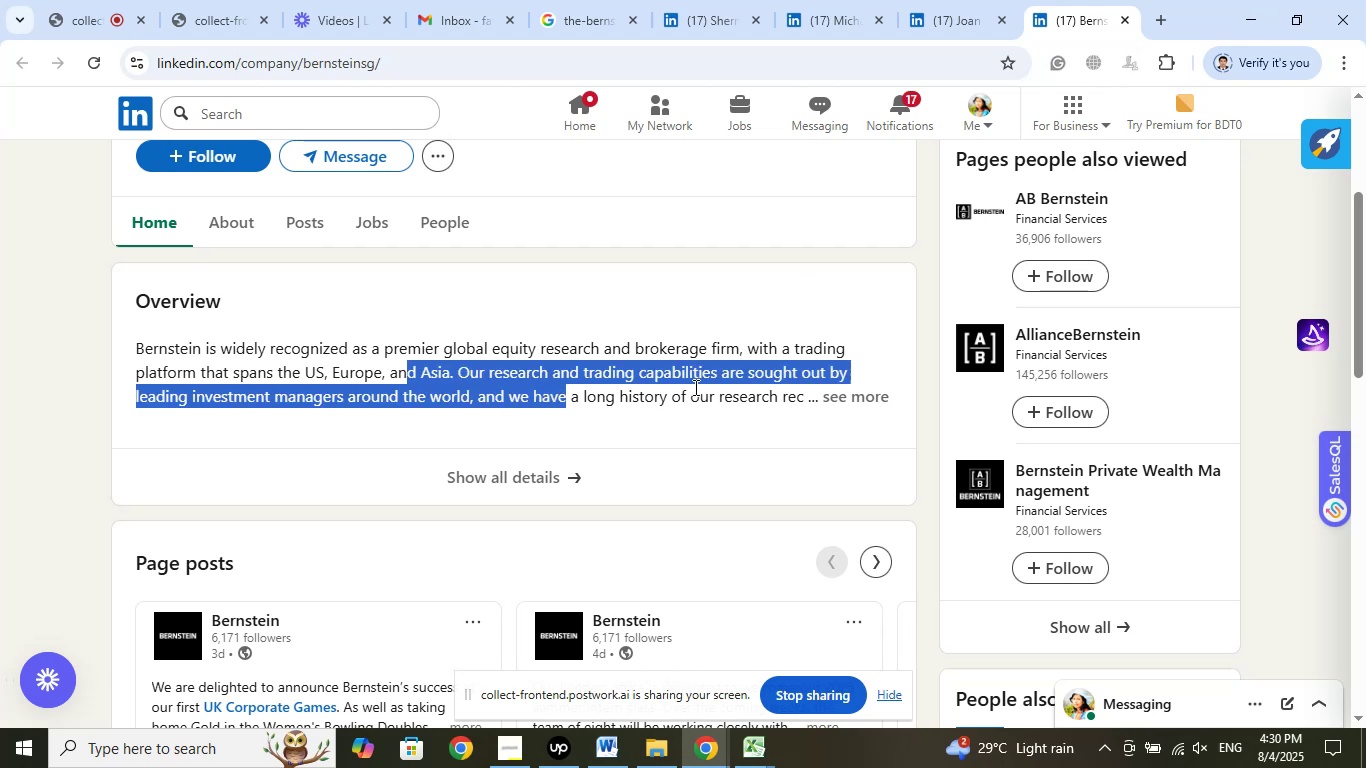 
left_click([694, 387])
 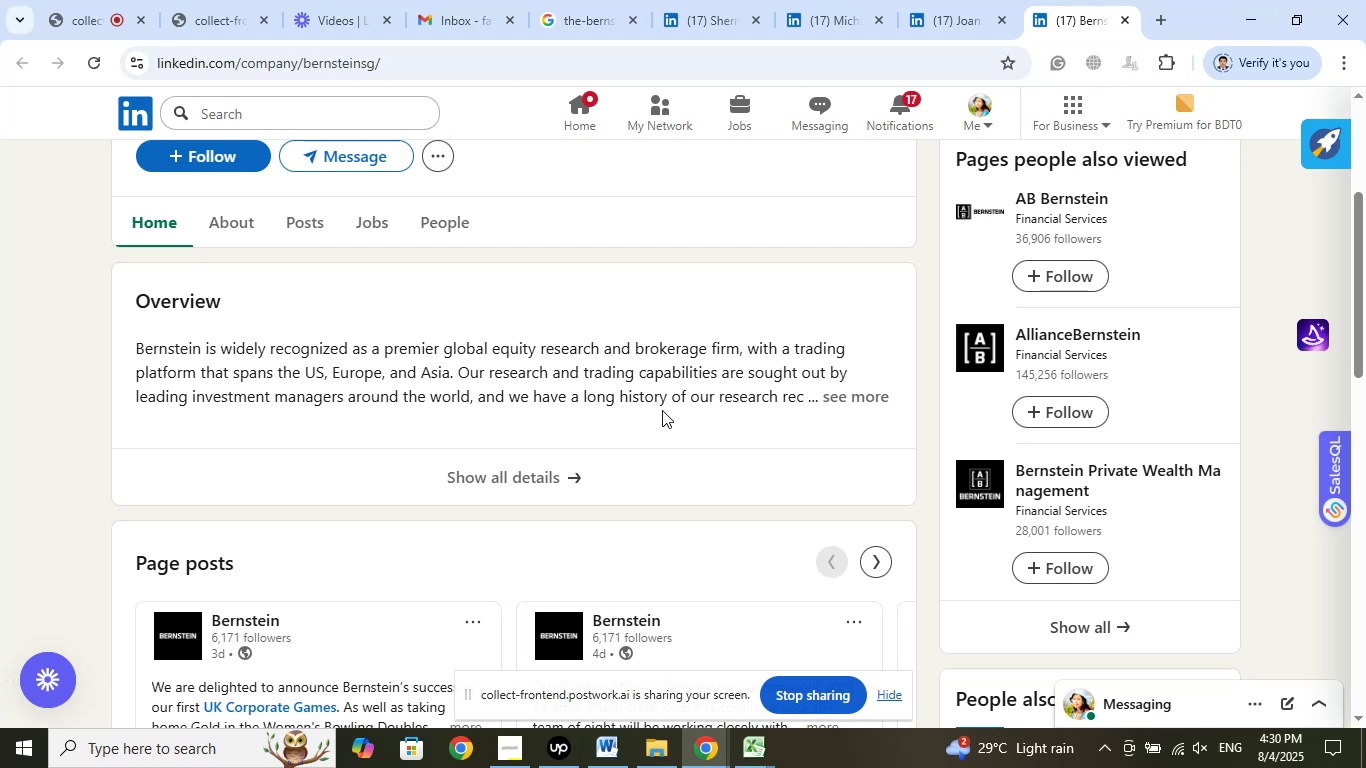 
wait(6.66)
 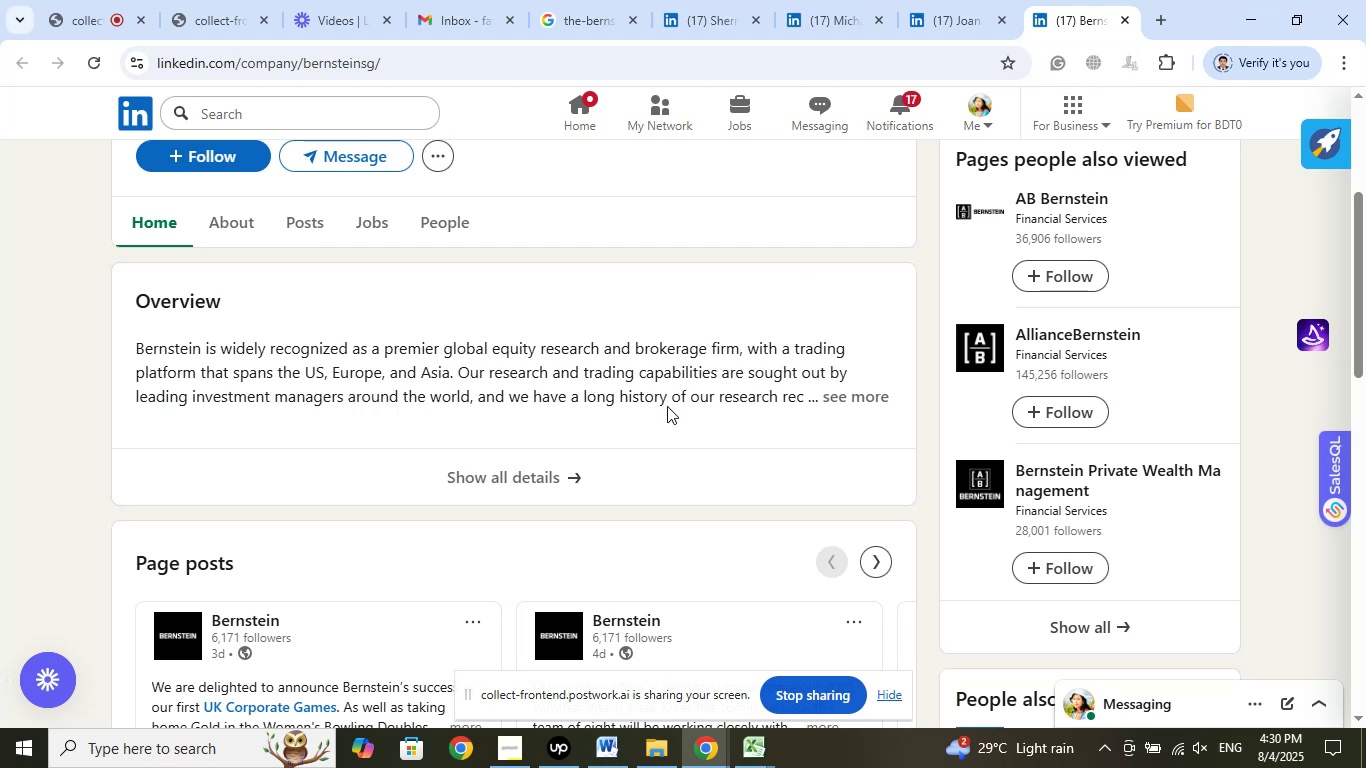 
left_click_drag(start_coordinate=[348, 372], to_coordinate=[506, 388])
 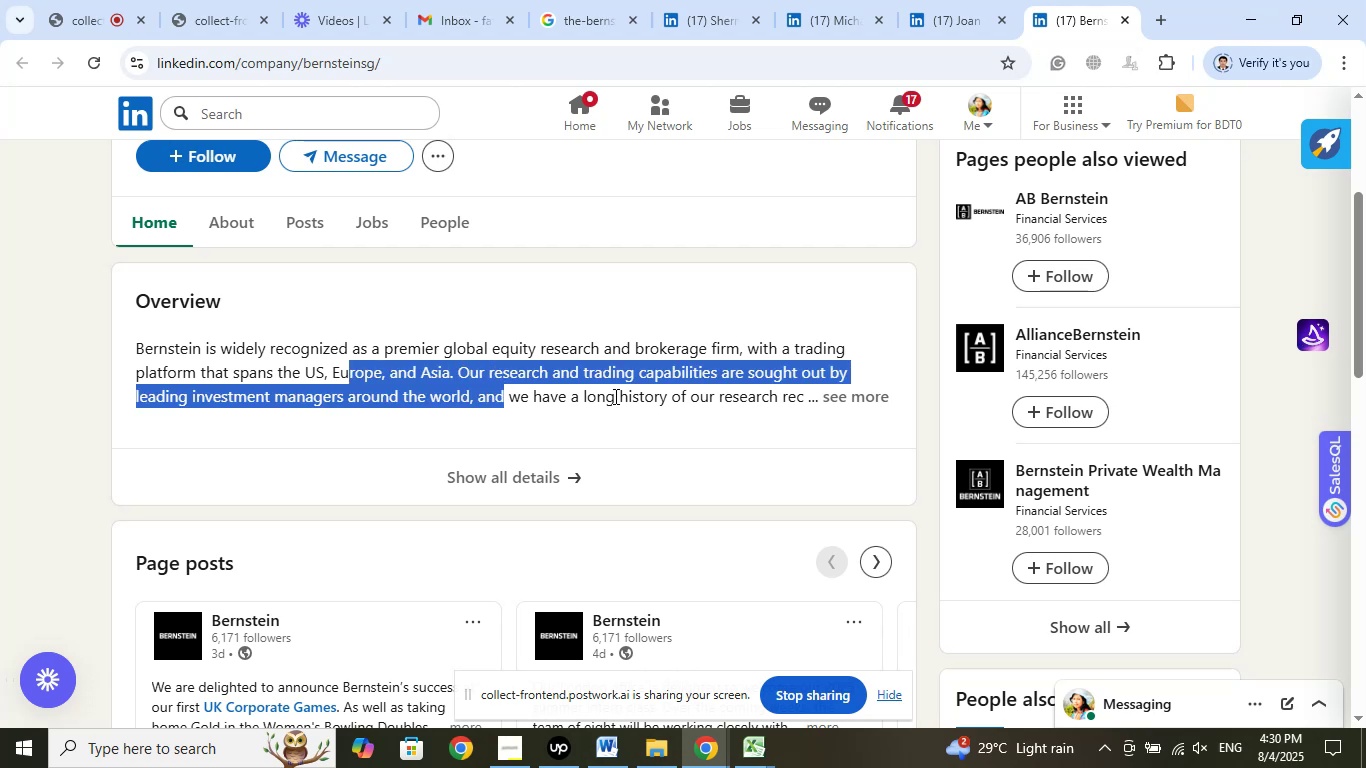 
left_click([614, 396])
 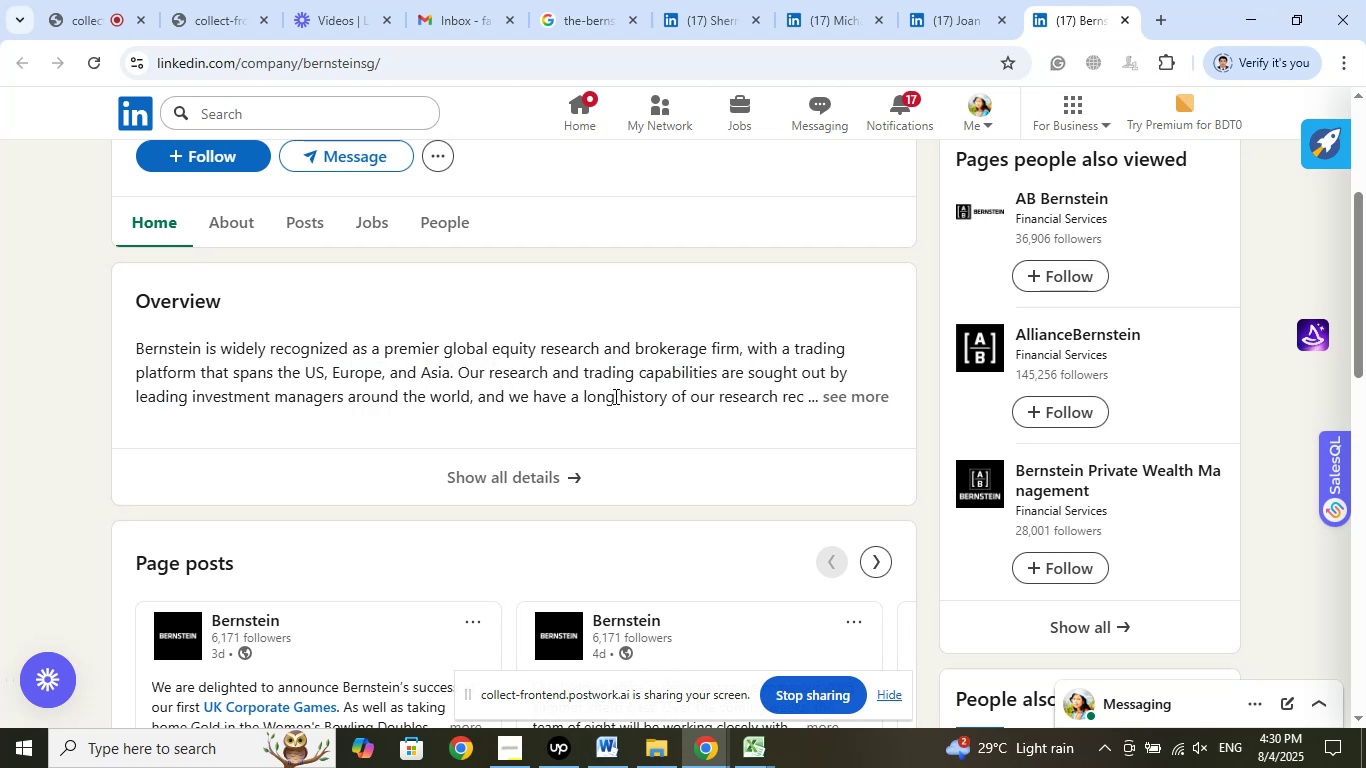 
left_click_drag(start_coordinate=[313, 364], to_coordinate=[529, 382])
 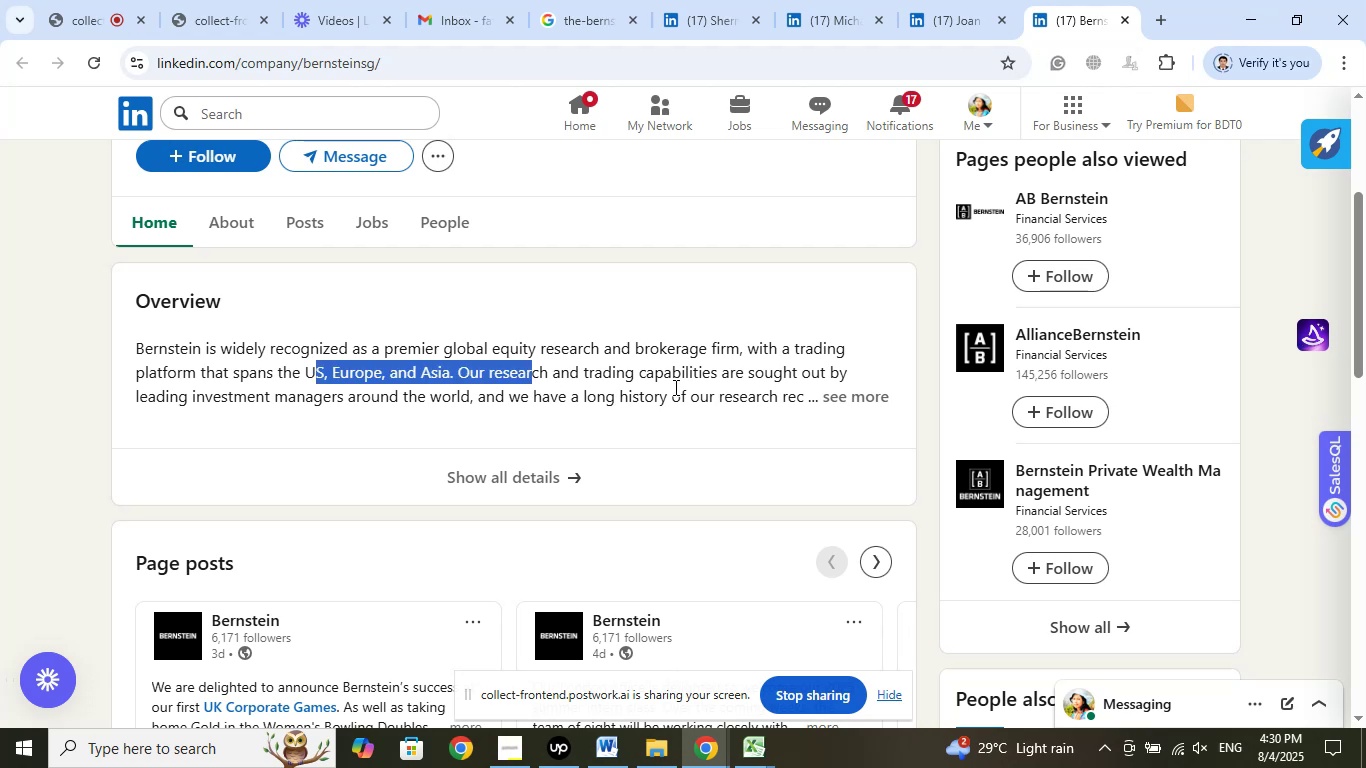 
left_click([674, 387])
 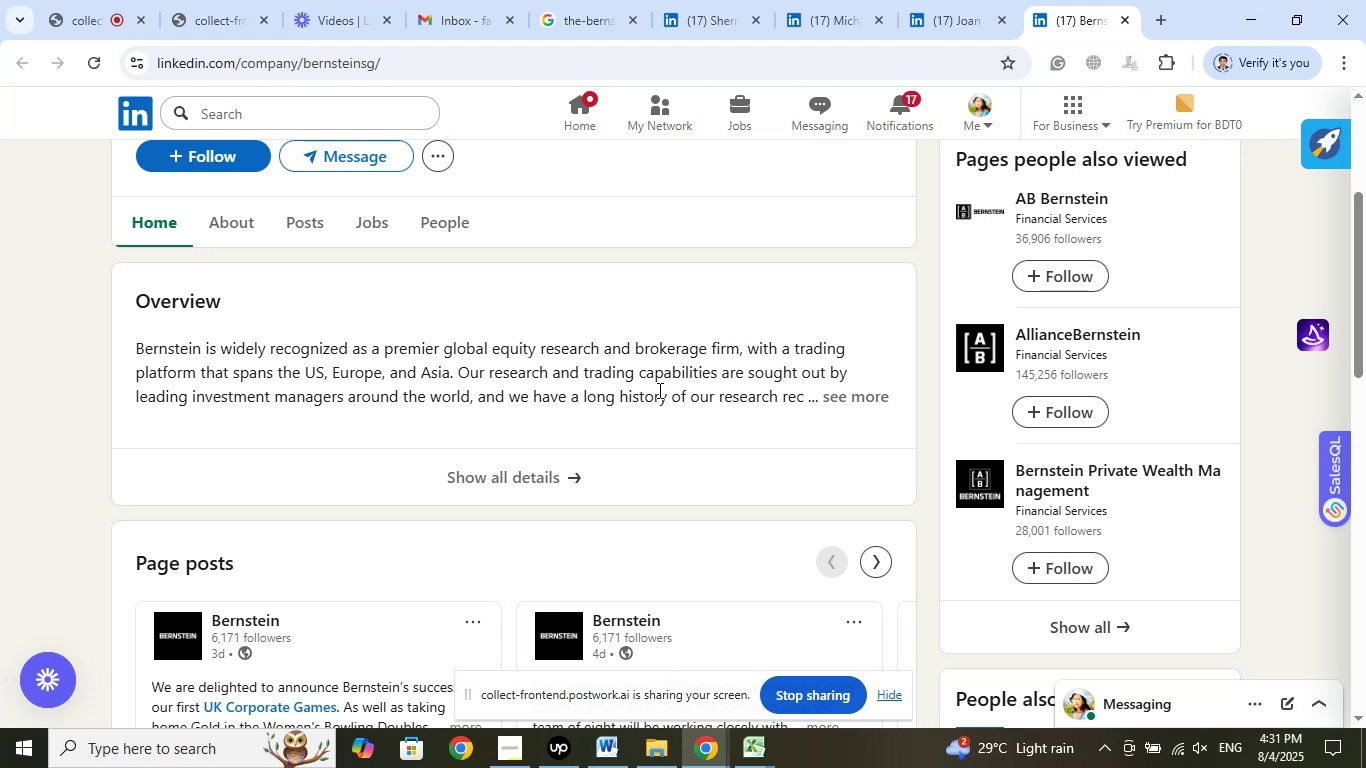 
wait(18.34)
 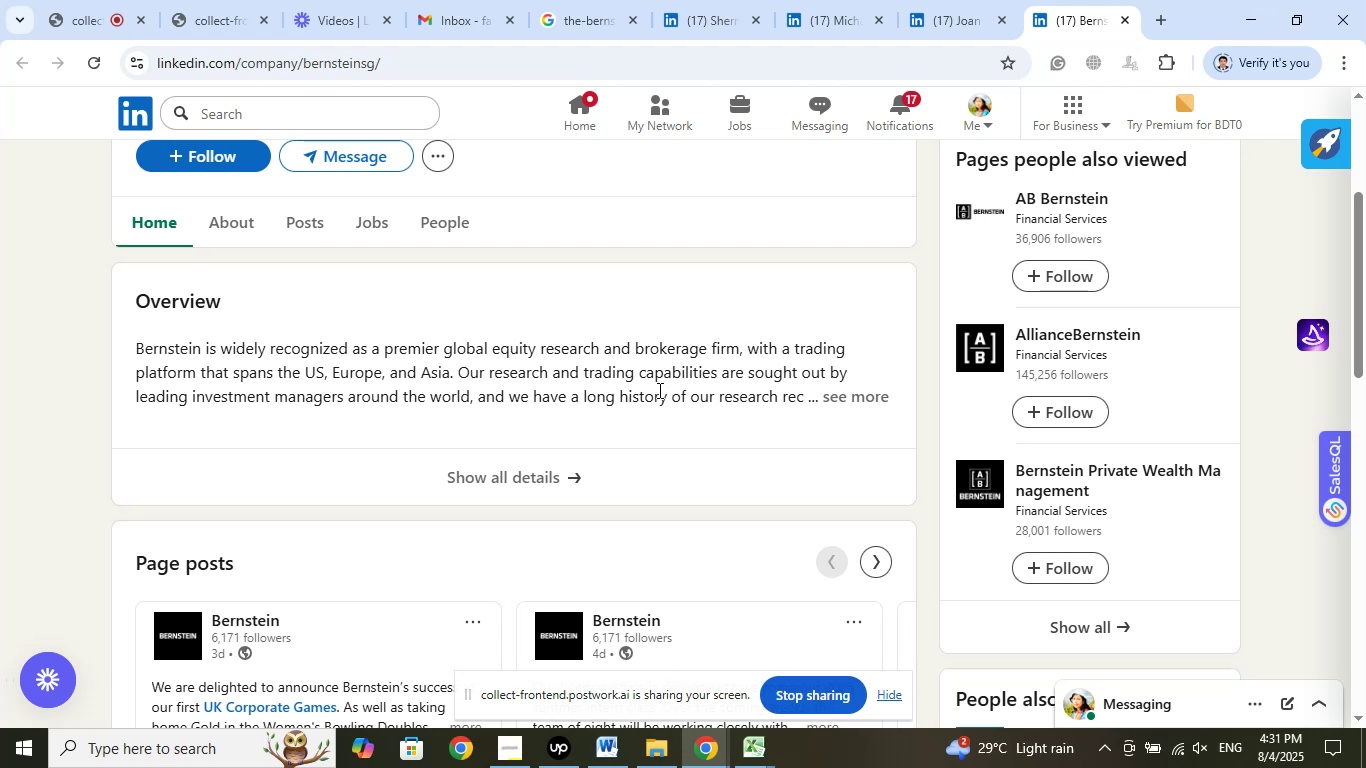 
left_click([713, 480])
 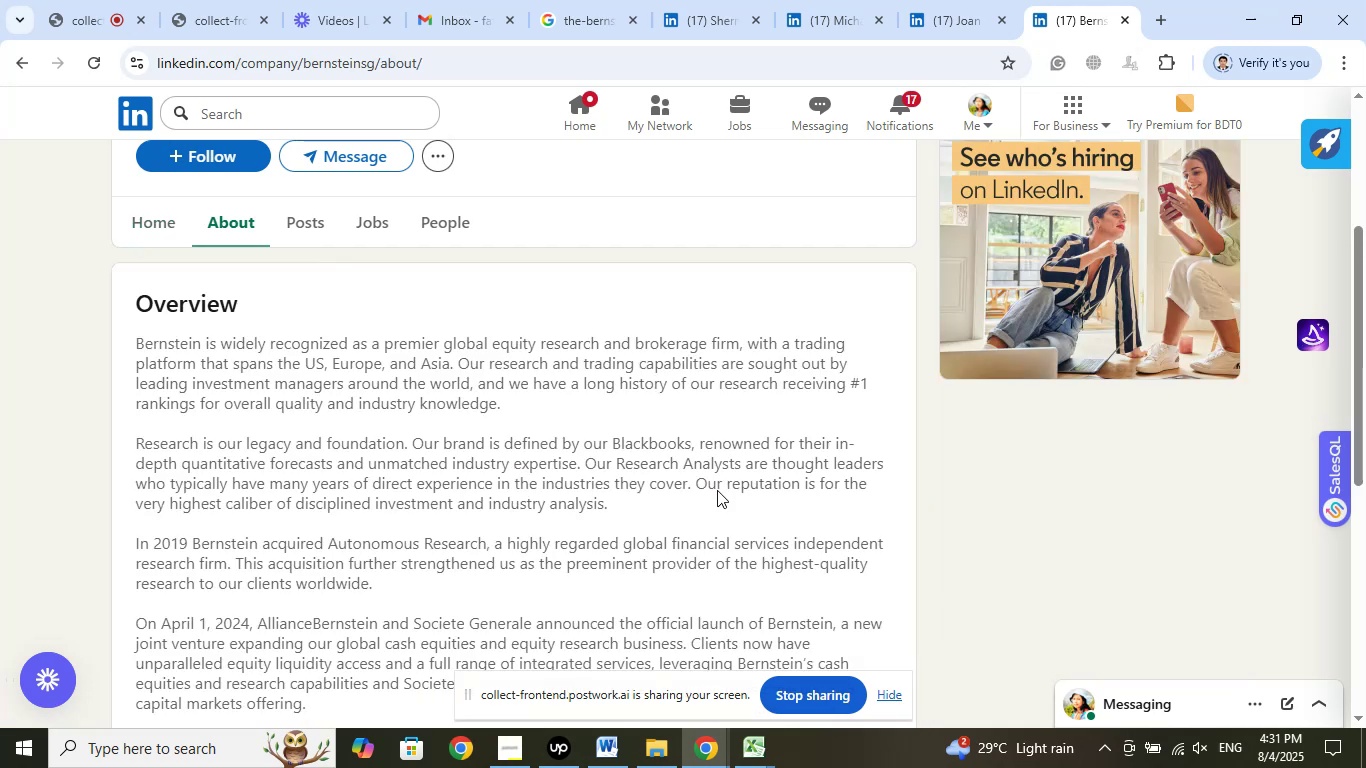 
scroll: coordinate [675, 520], scroll_direction: up, amount: 8.0
 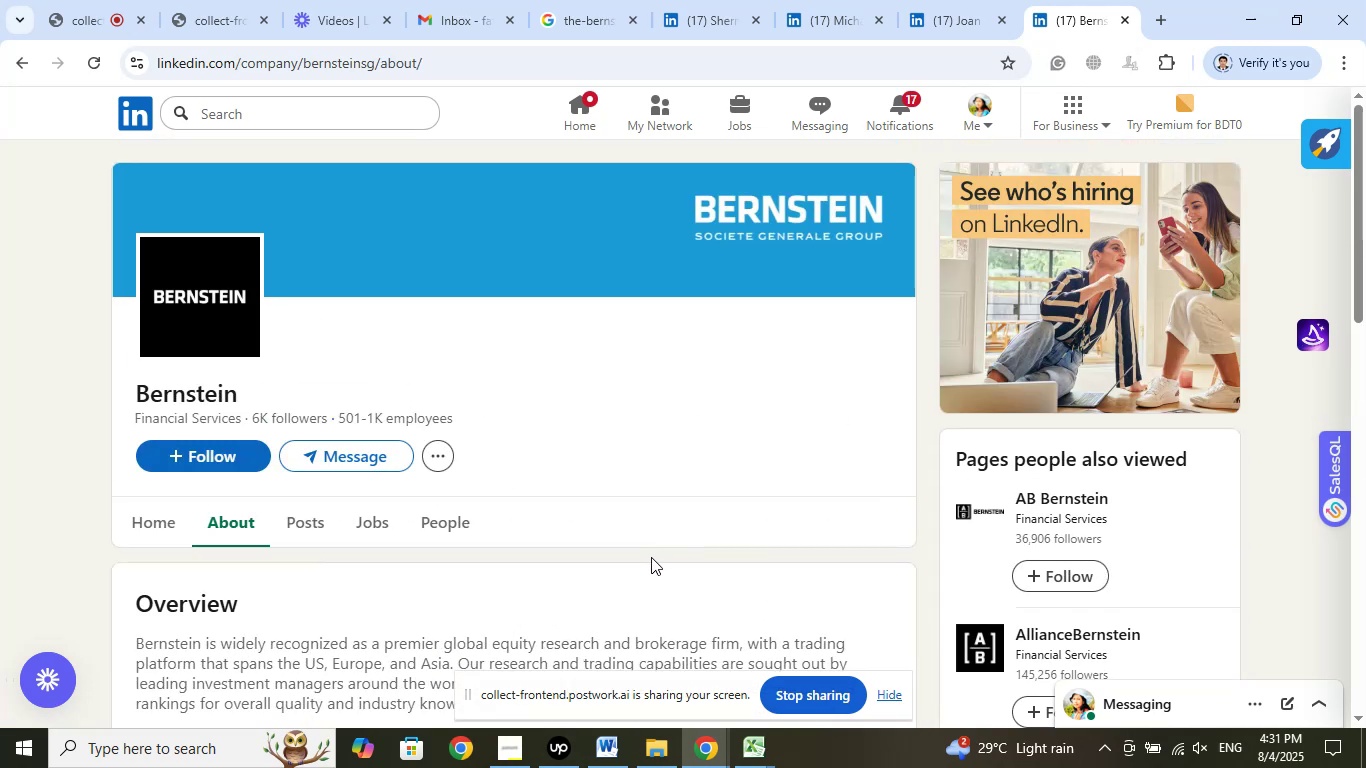 
wait(10.28)
 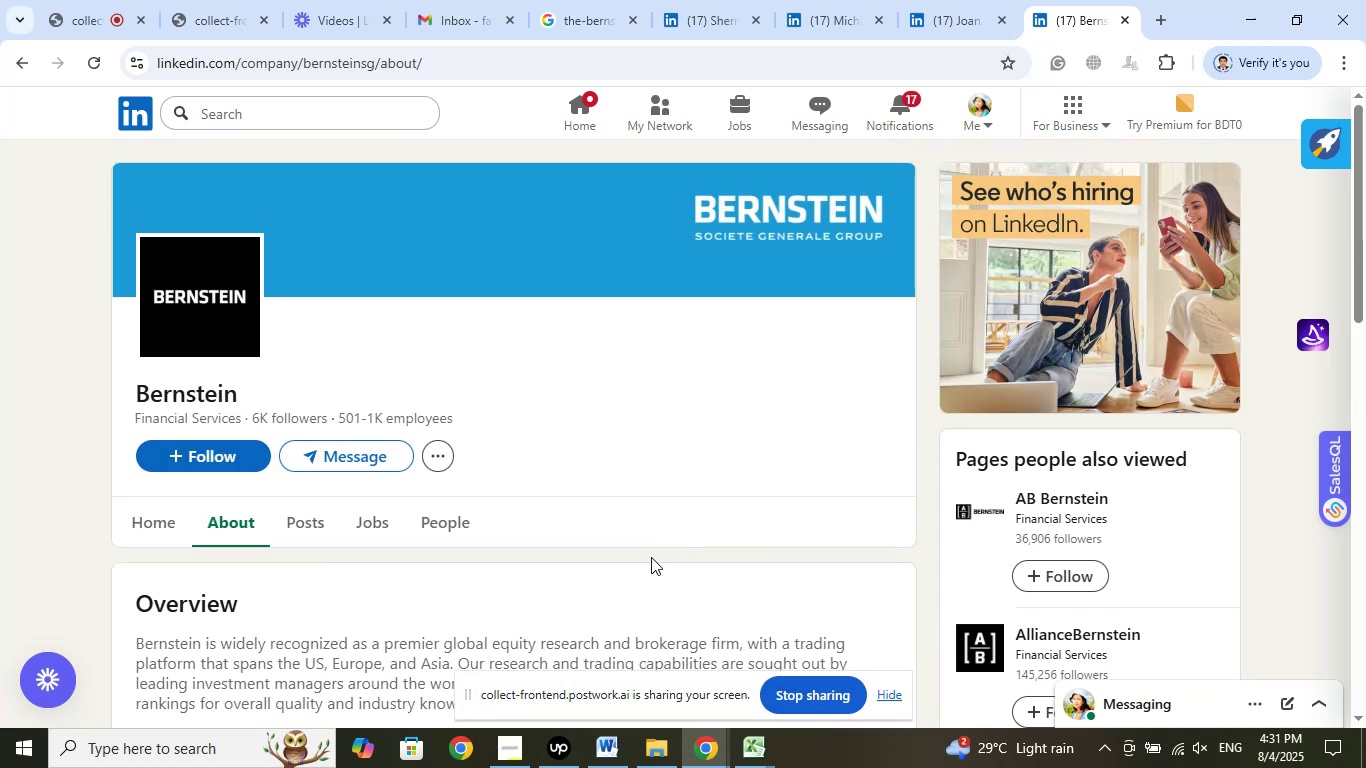 
left_click([710, 428])
 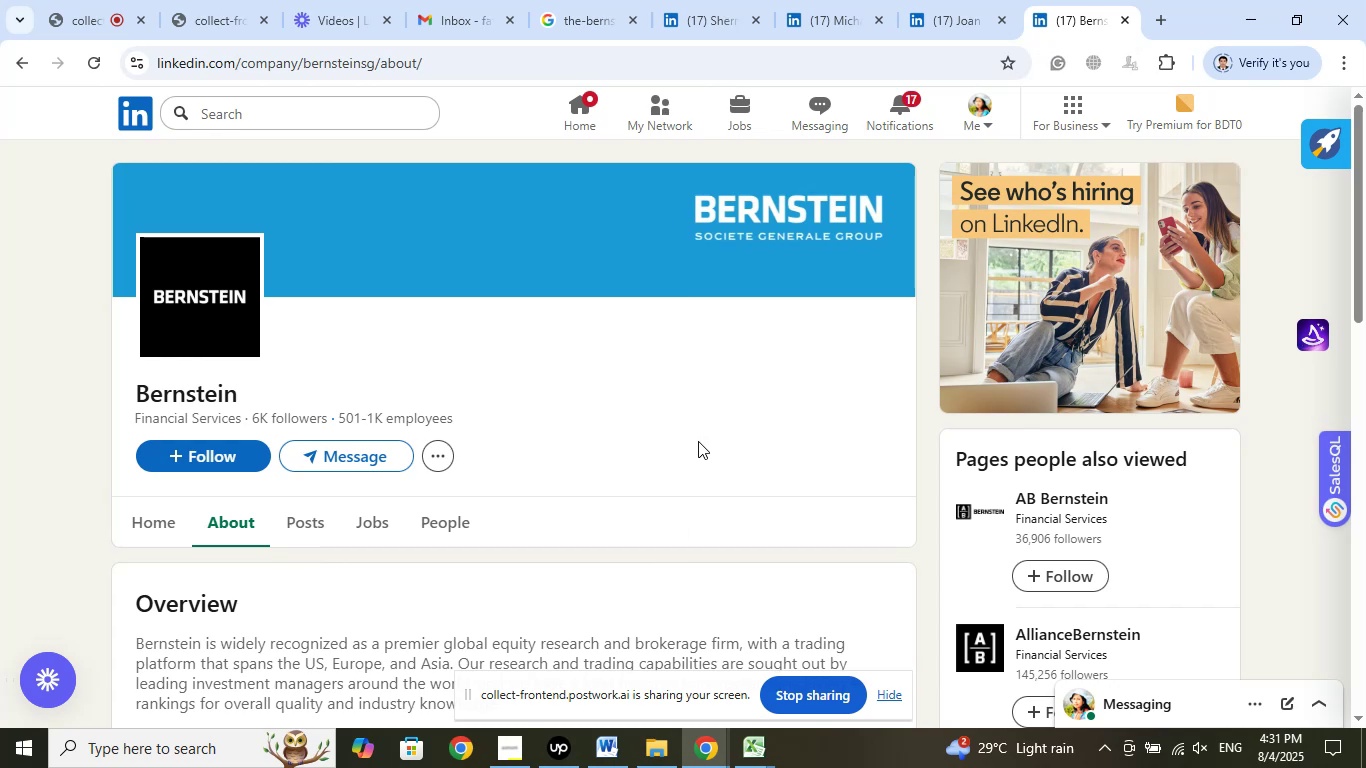 
wait(9.98)
 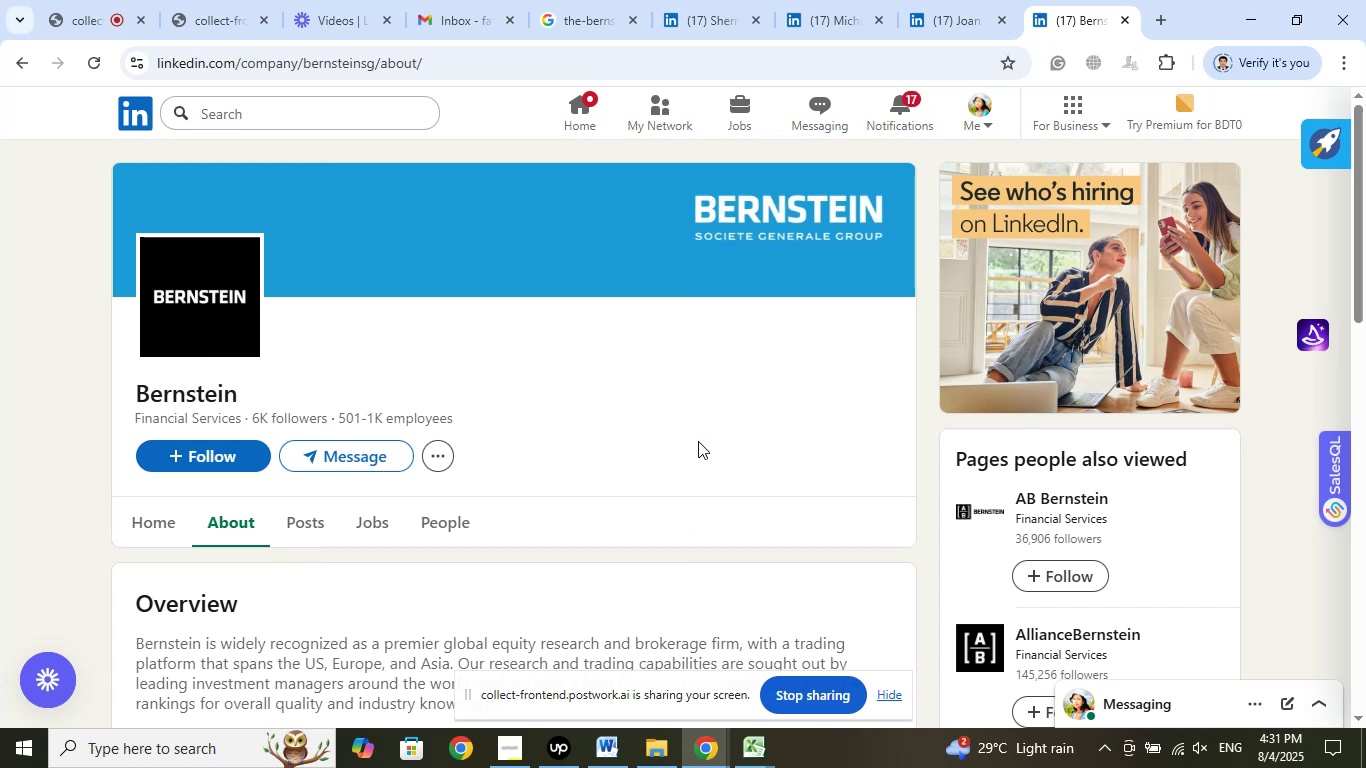 
left_click([611, 378])
 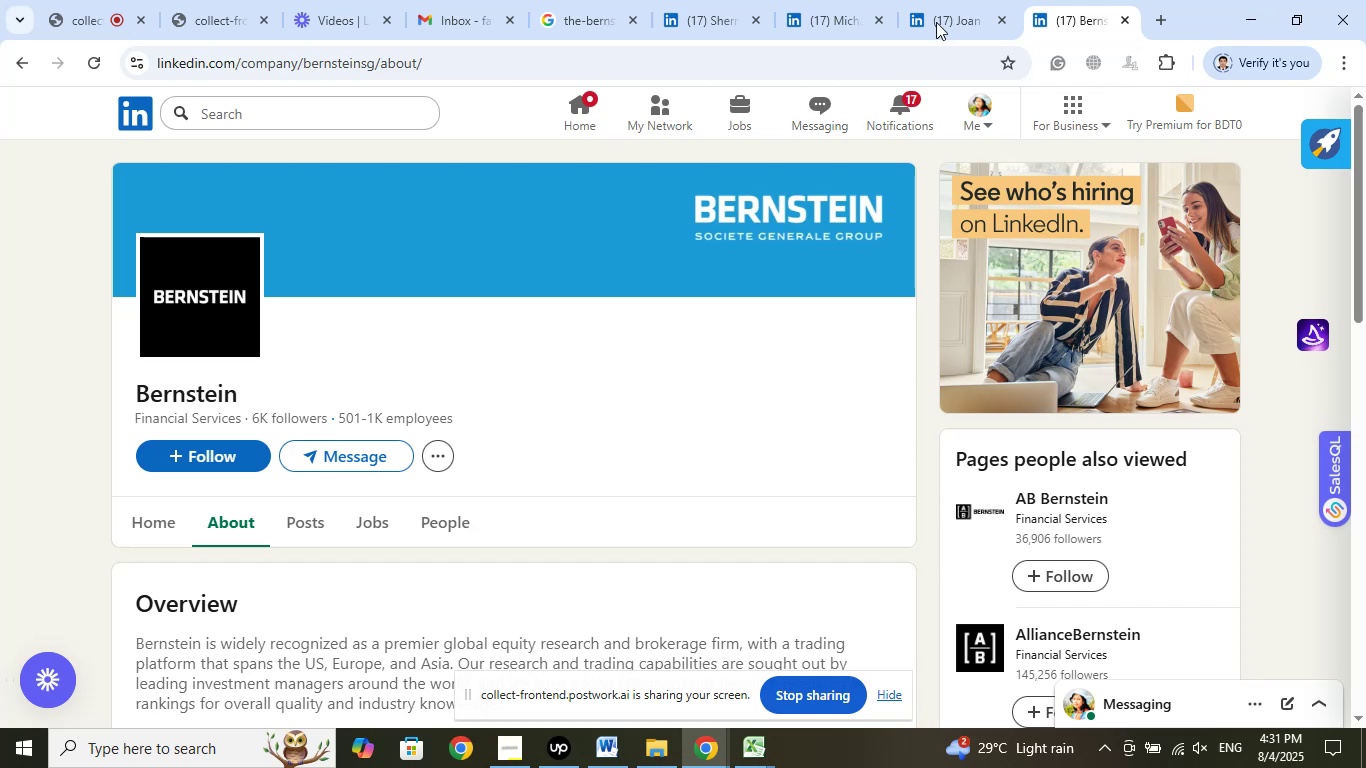 
left_click([951, 5])
 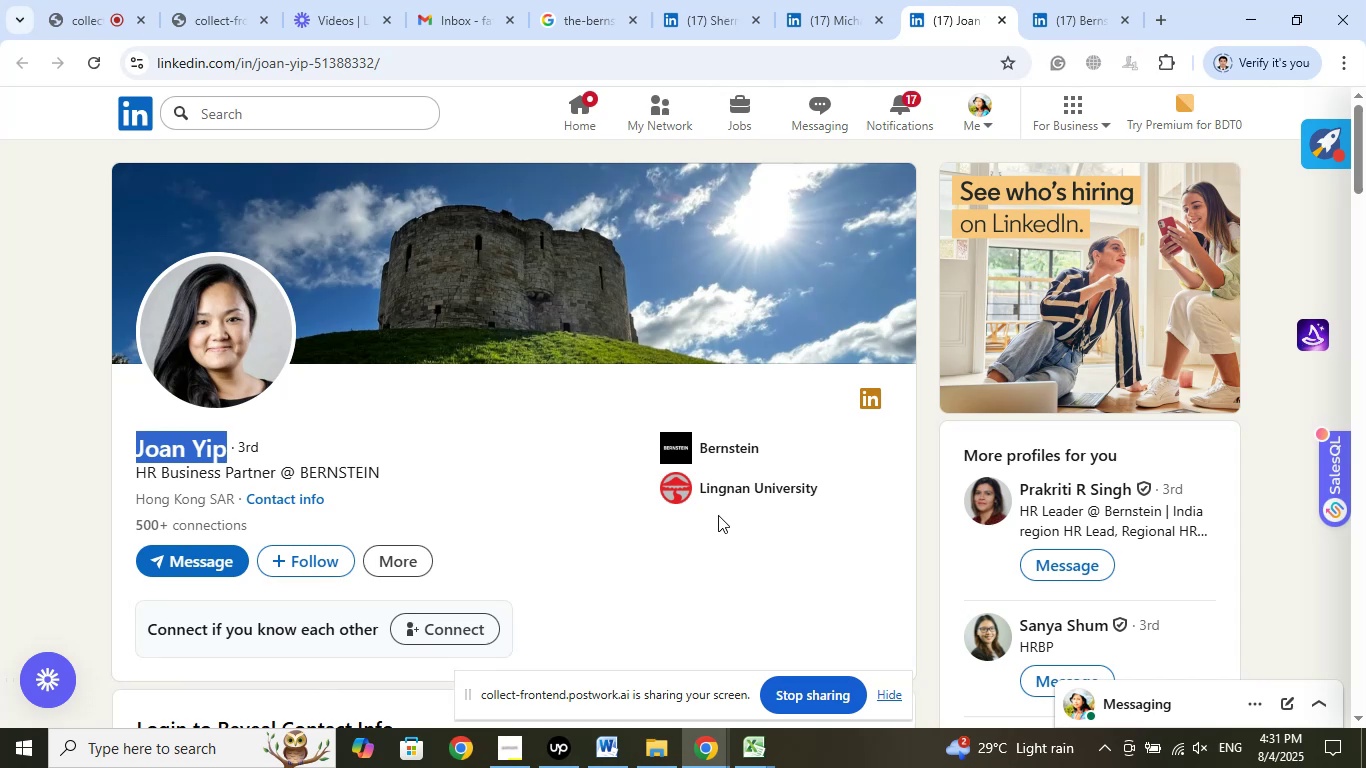 
wait(14.16)
 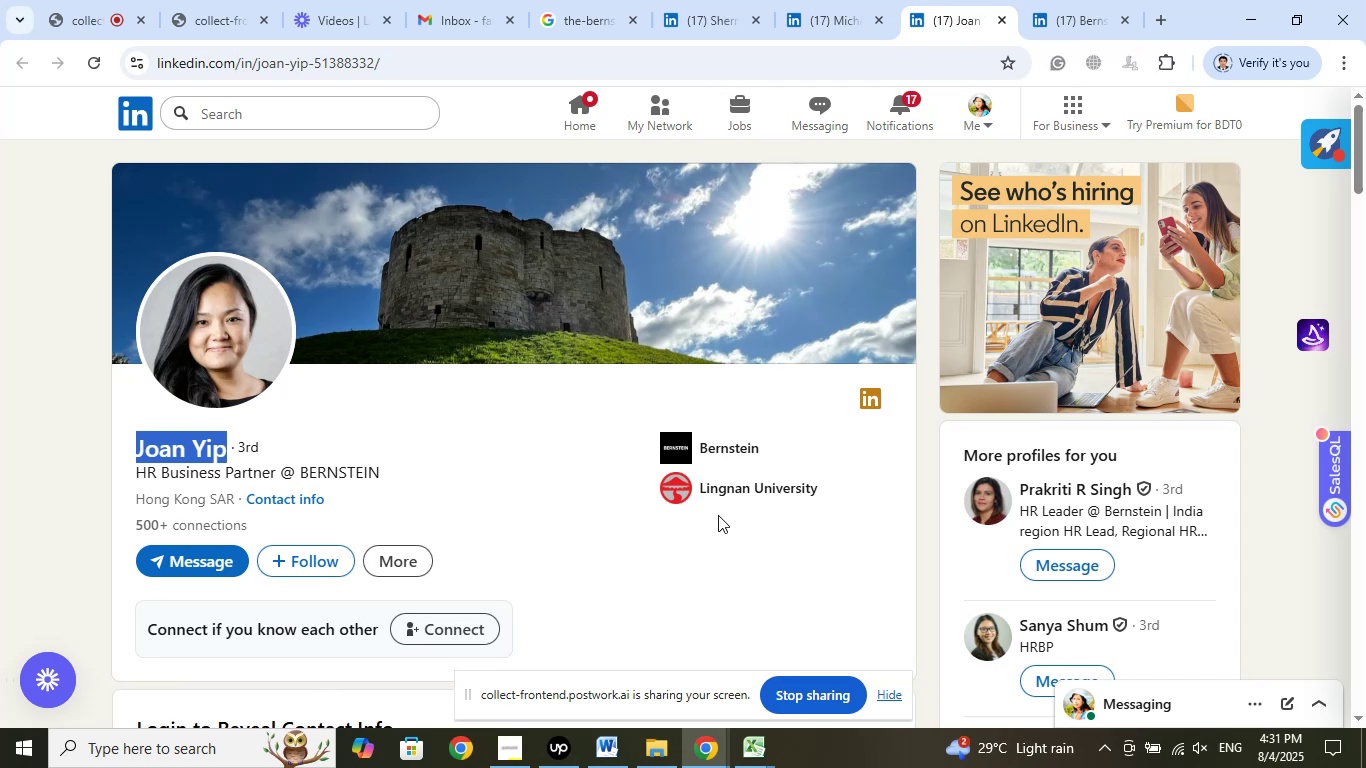 
left_click([76, 29])
 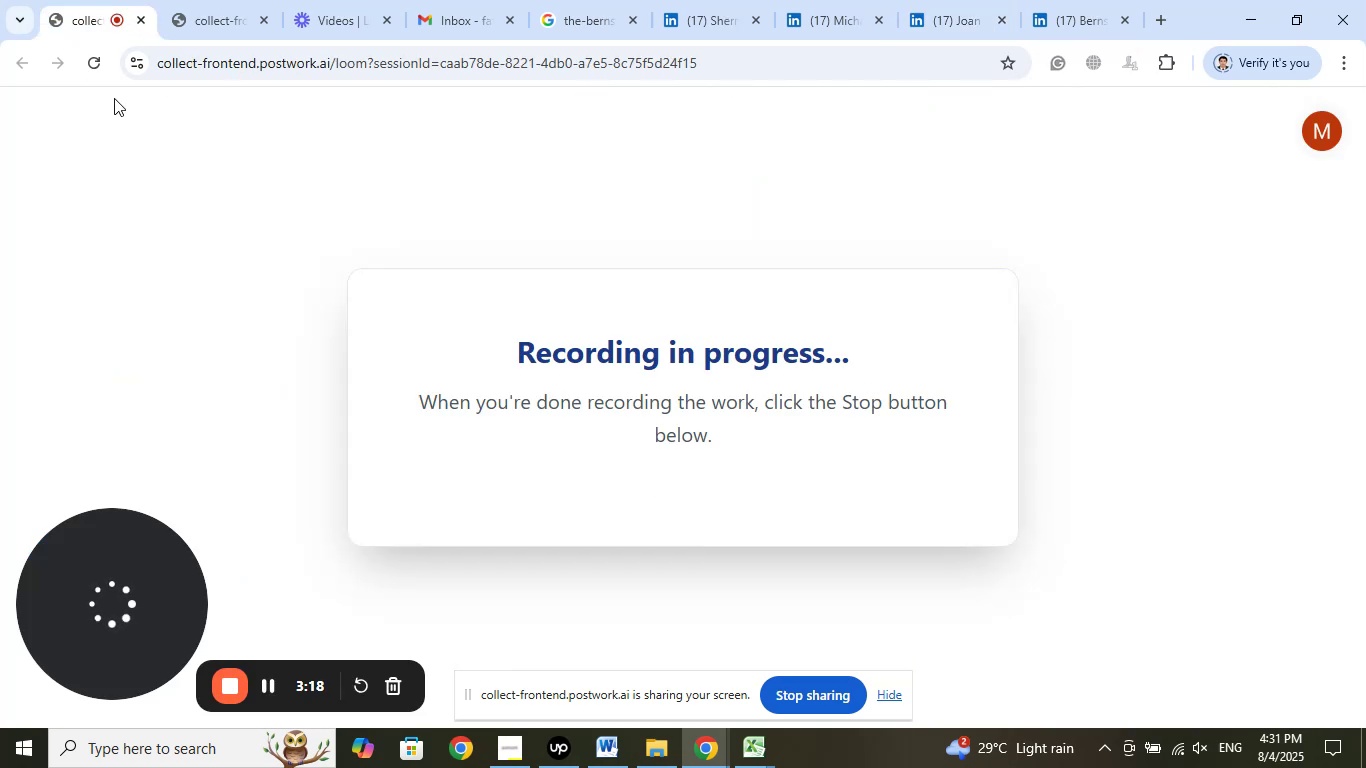 
left_click([187, 20])
 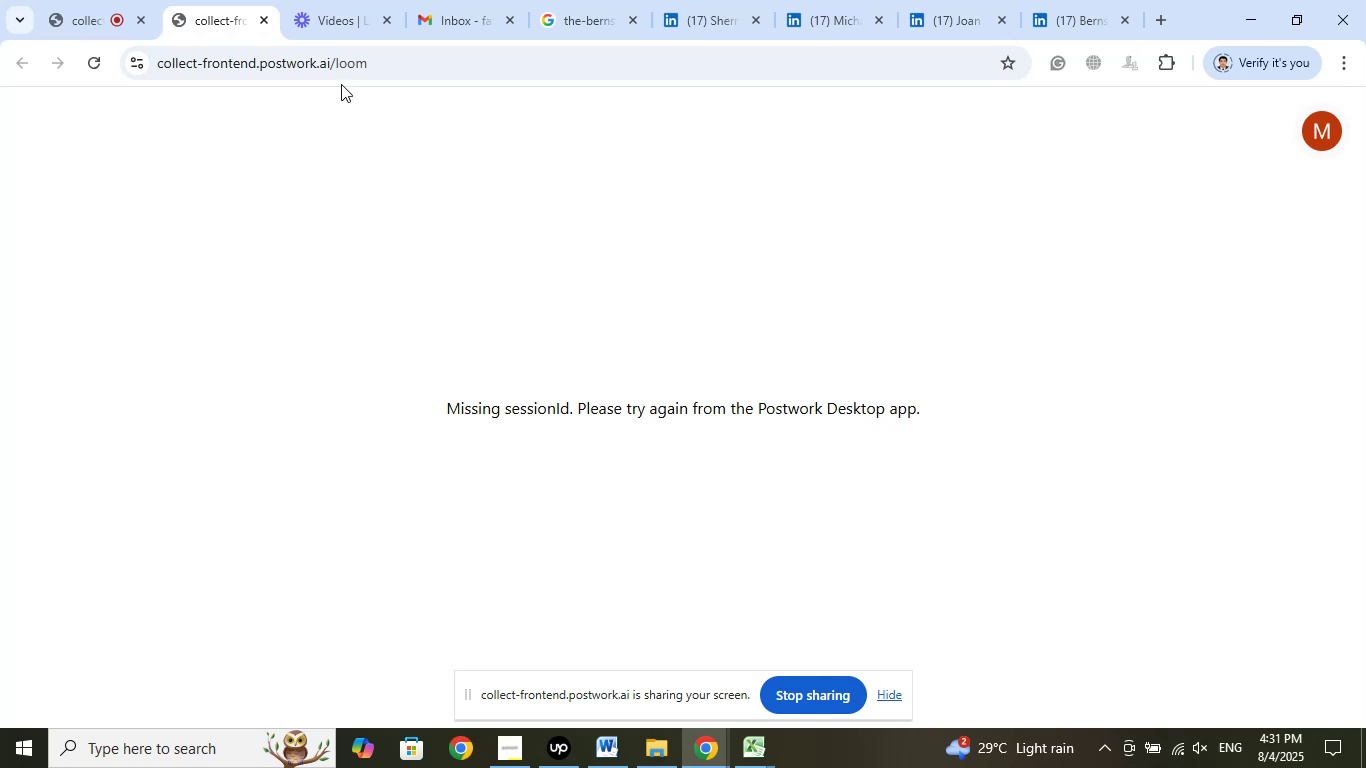 
left_click([327, 15])
 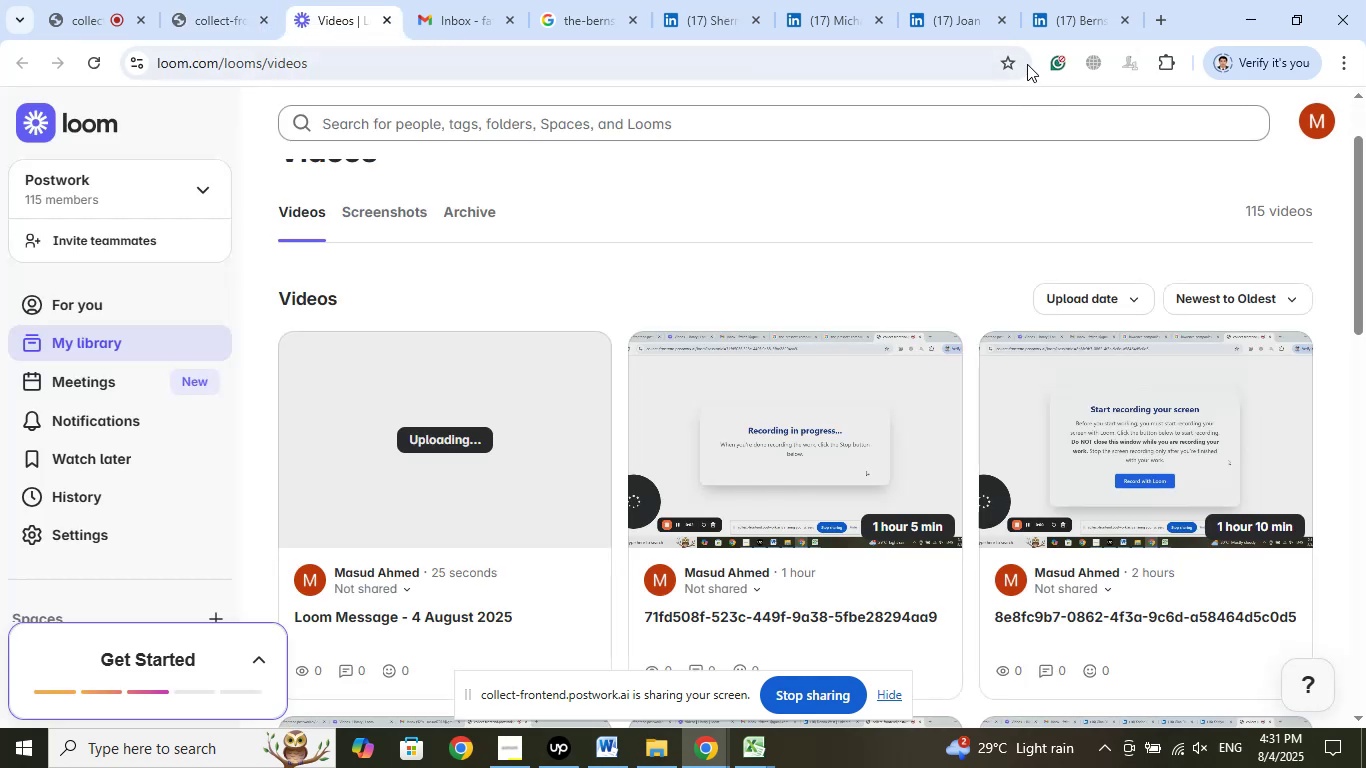 
left_click([1067, 14])
 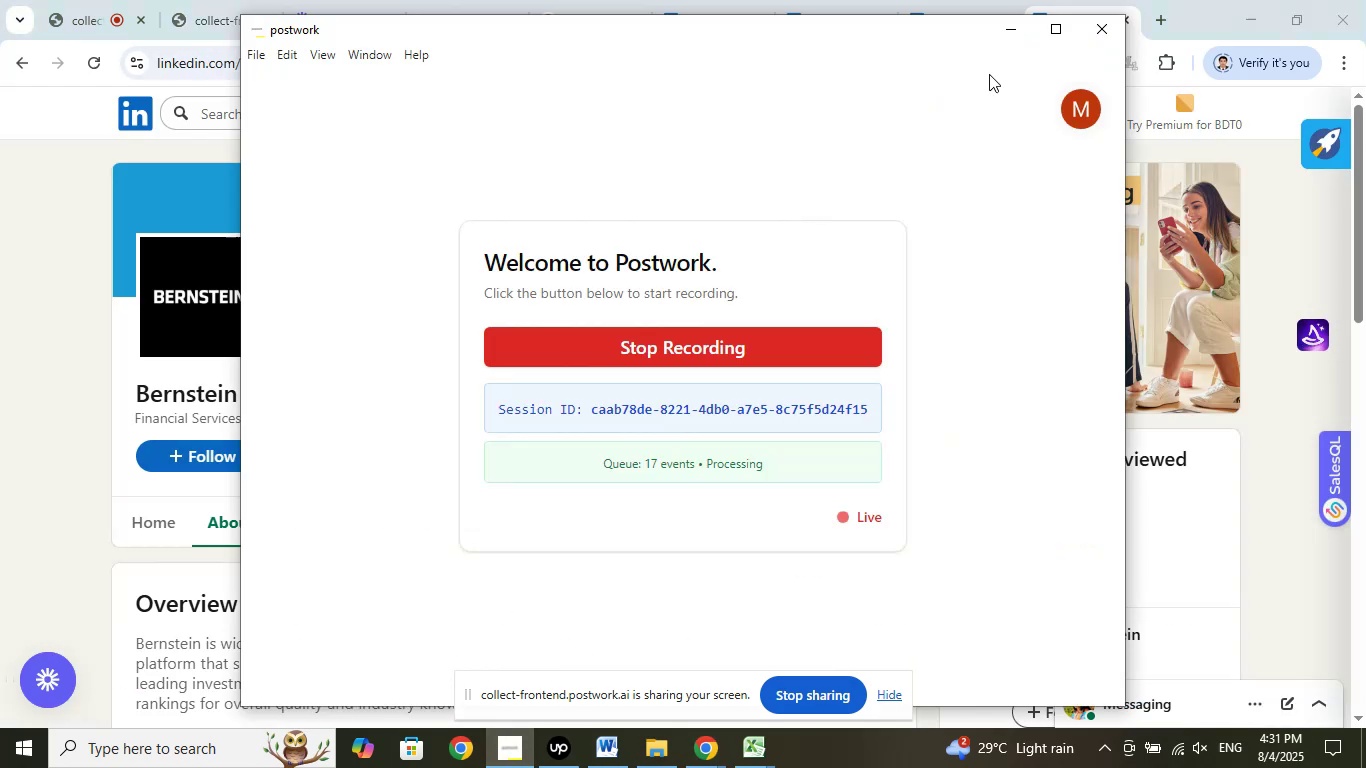 
left_click([1002, 31])
 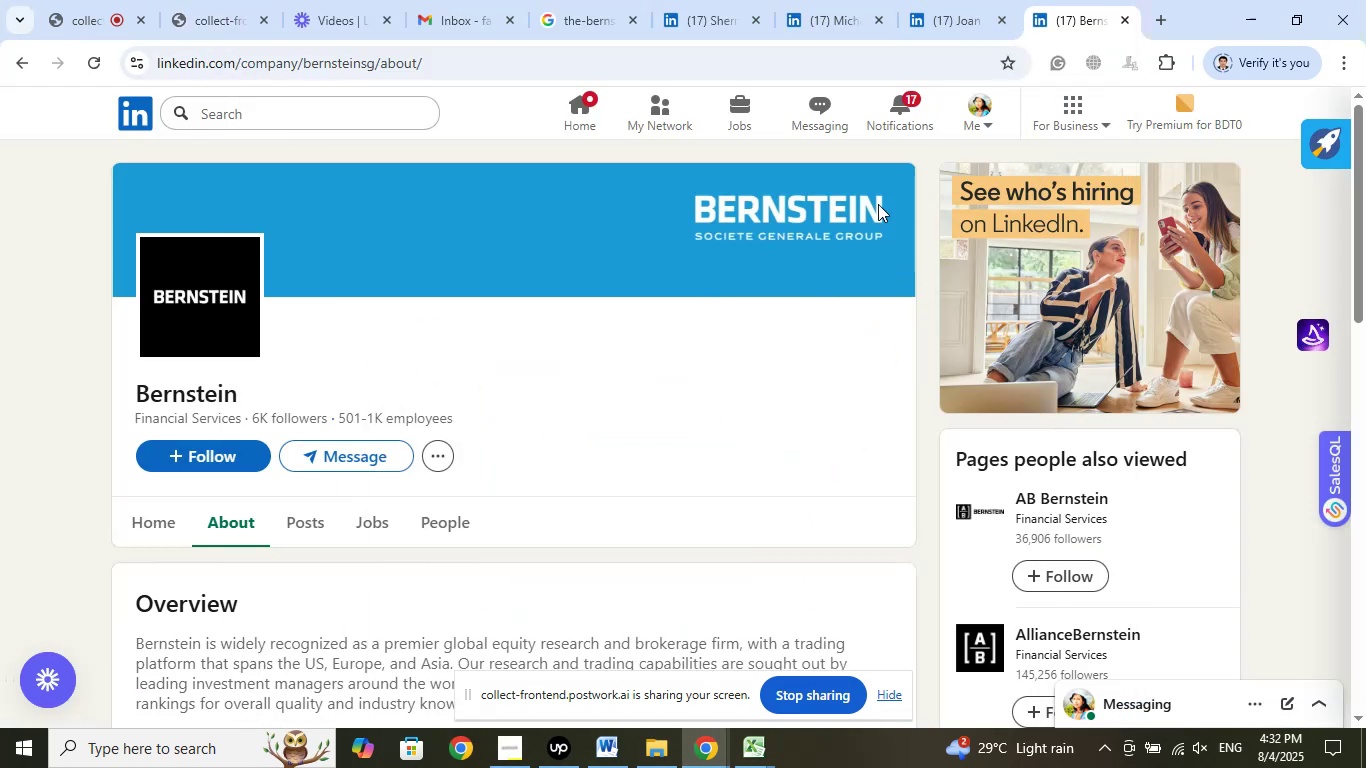 
scroll: coordinate [718, 433], scroll_direction: up, amount: 3.0
 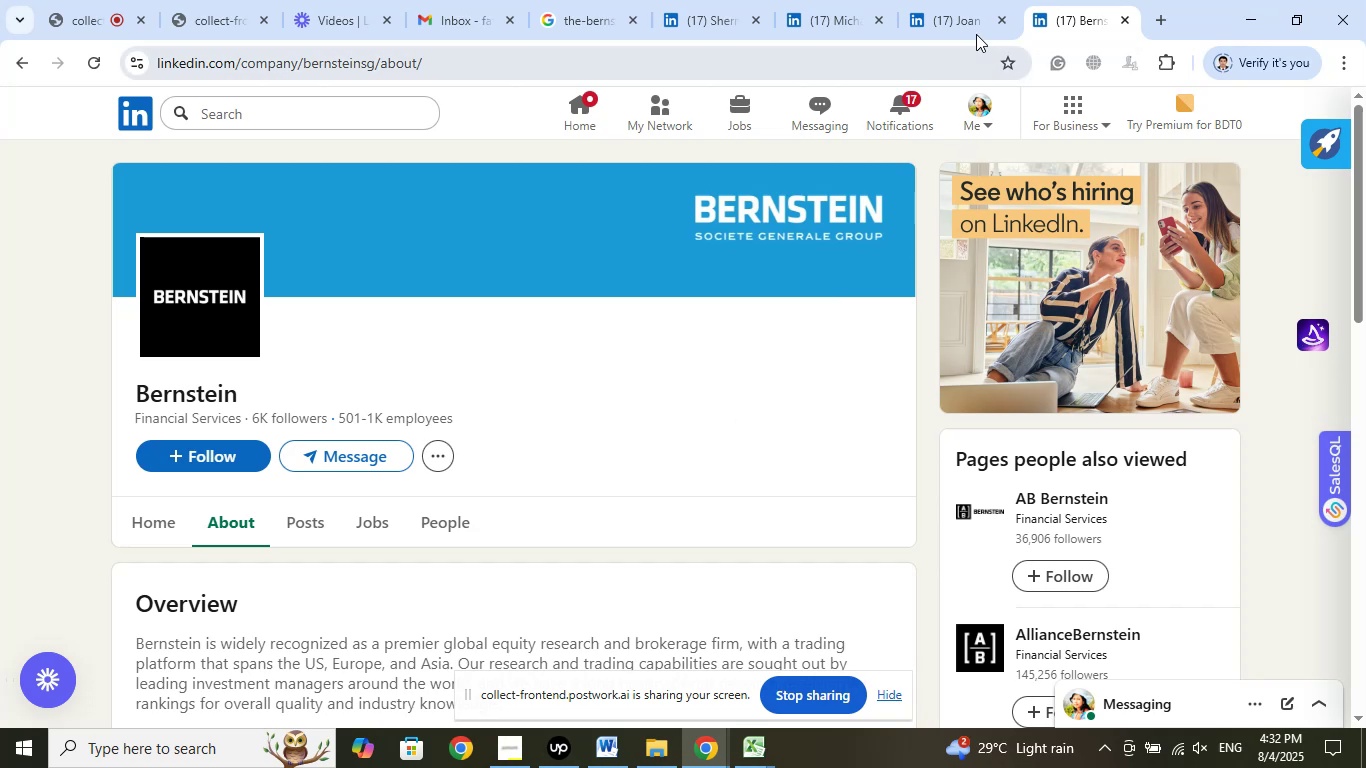 
left_click([976, 33])
 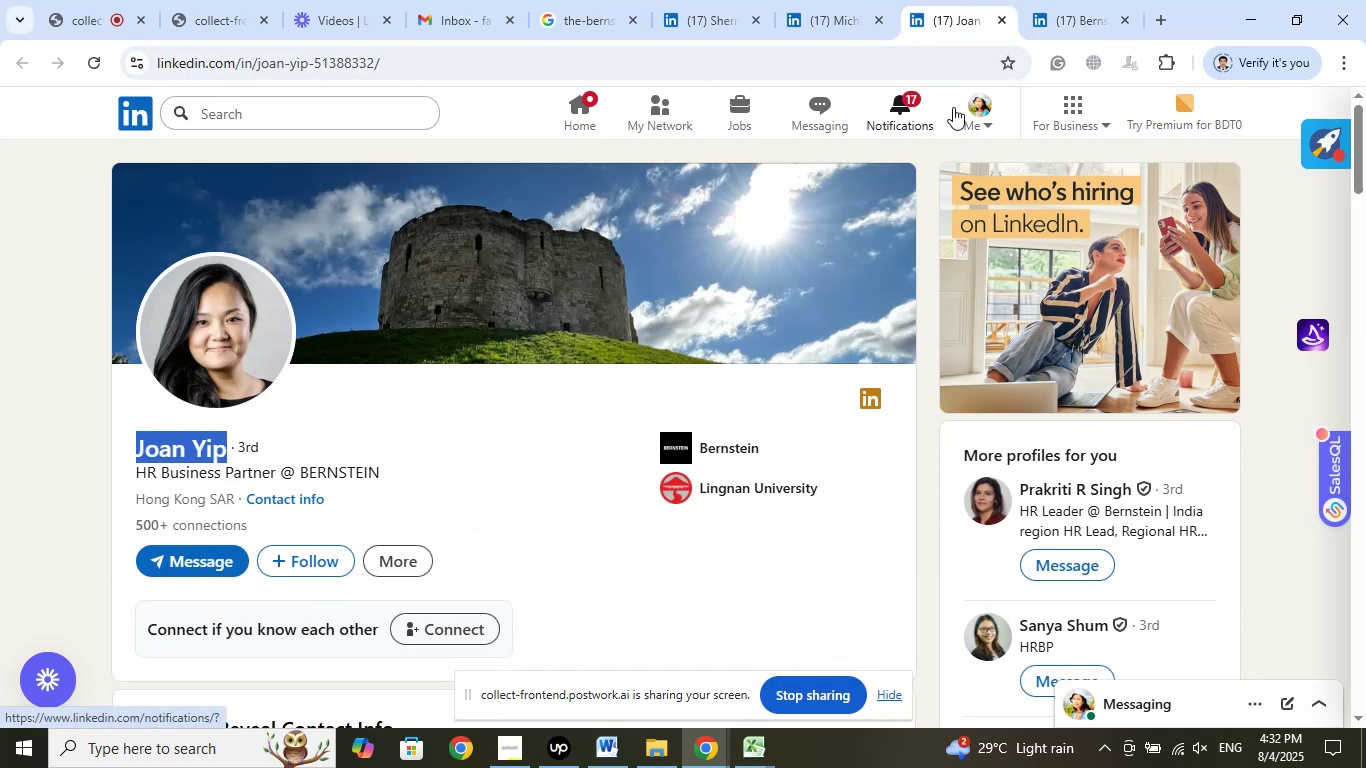 
left_click([1069, 13])
 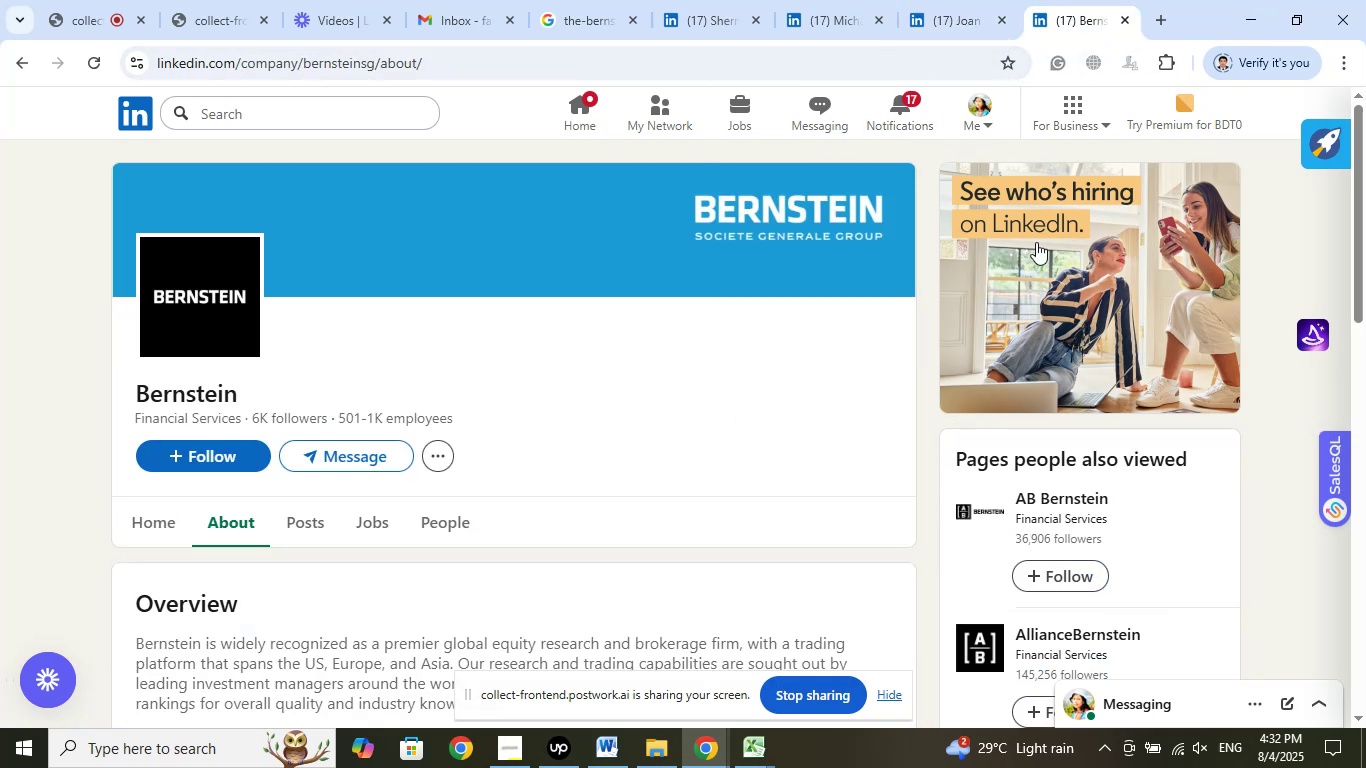 
scroll: coordinate [1088, 500], scroll_direction: down, amount: 3.0
 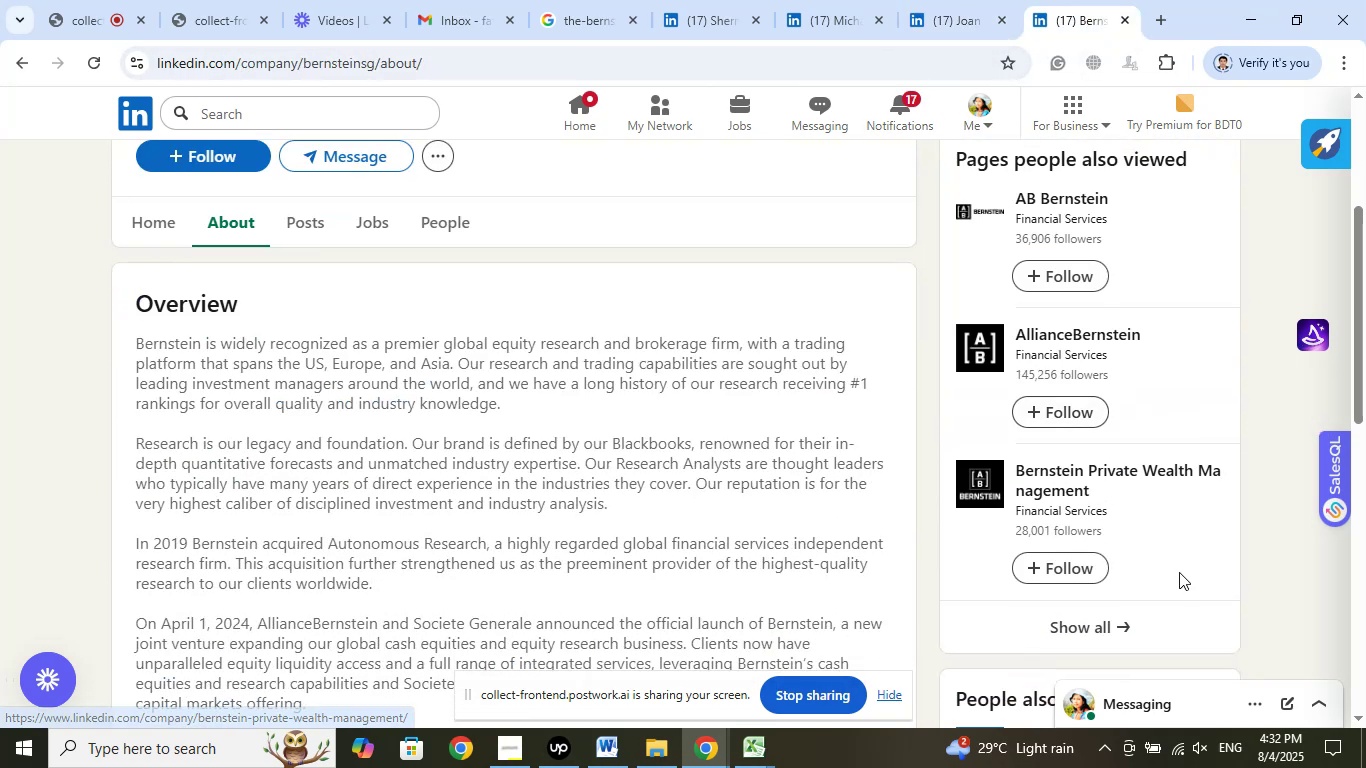 
scroll: coordinate [1152, 558], scroll_direction: up, amount: 5.0
 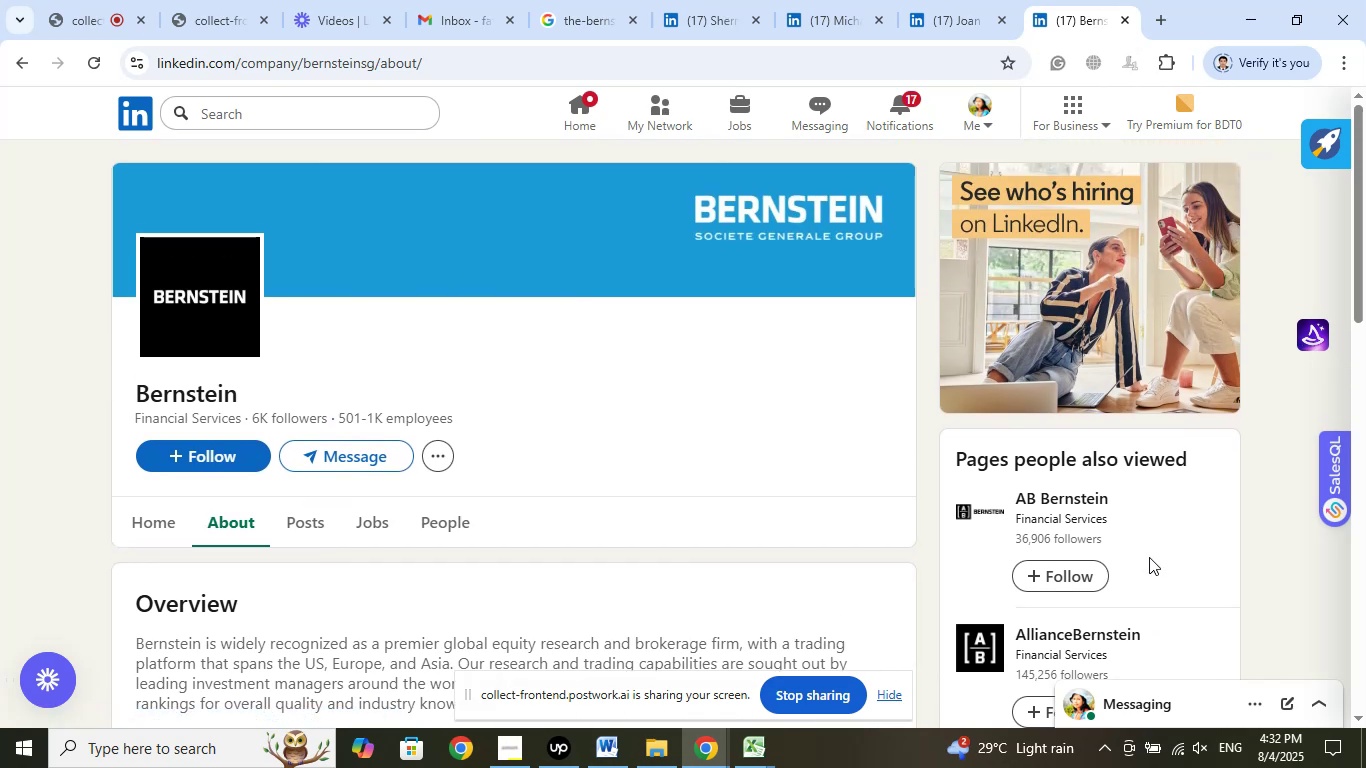 
scroll: coordinate [1144, 556], scroll_direction: down, amount: 3.0
 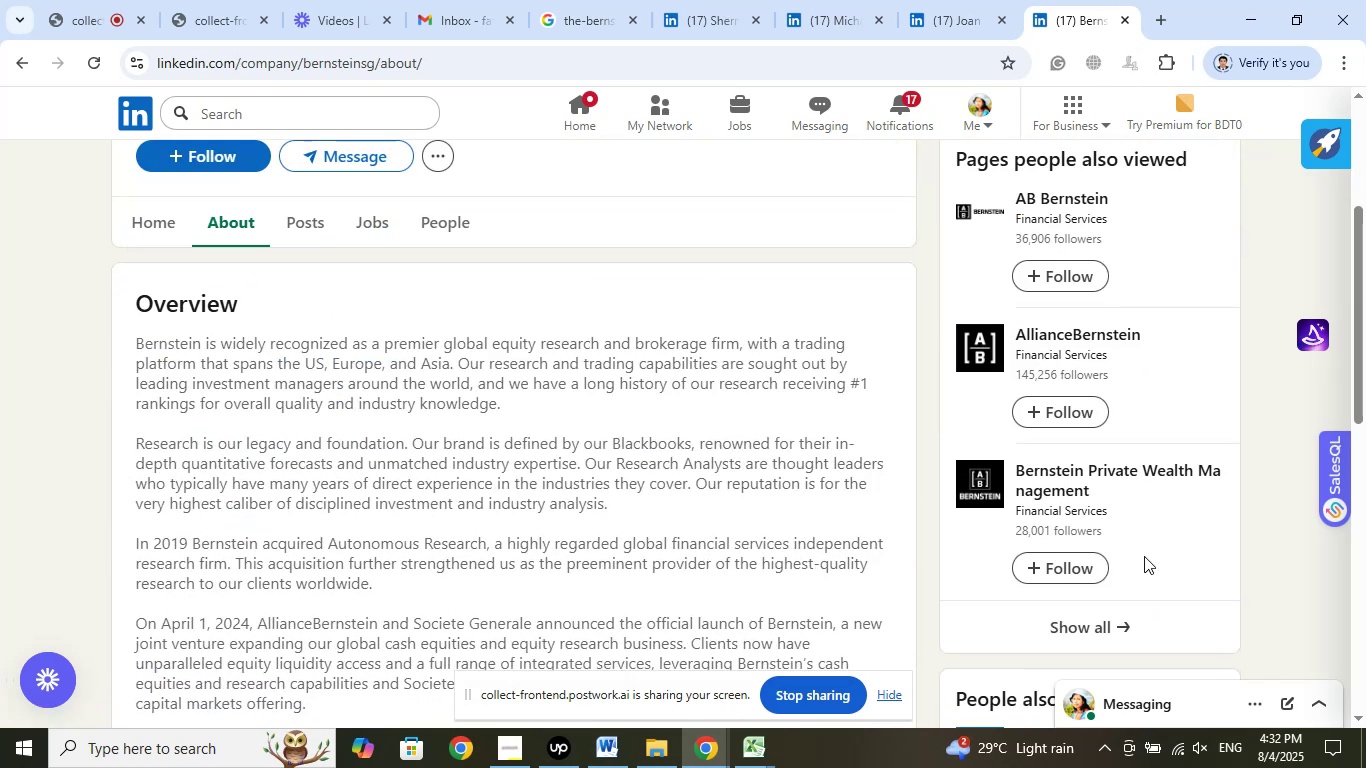 
scroll: coordinate [1144, 556], scroll_direction: up, amount: 2.0
 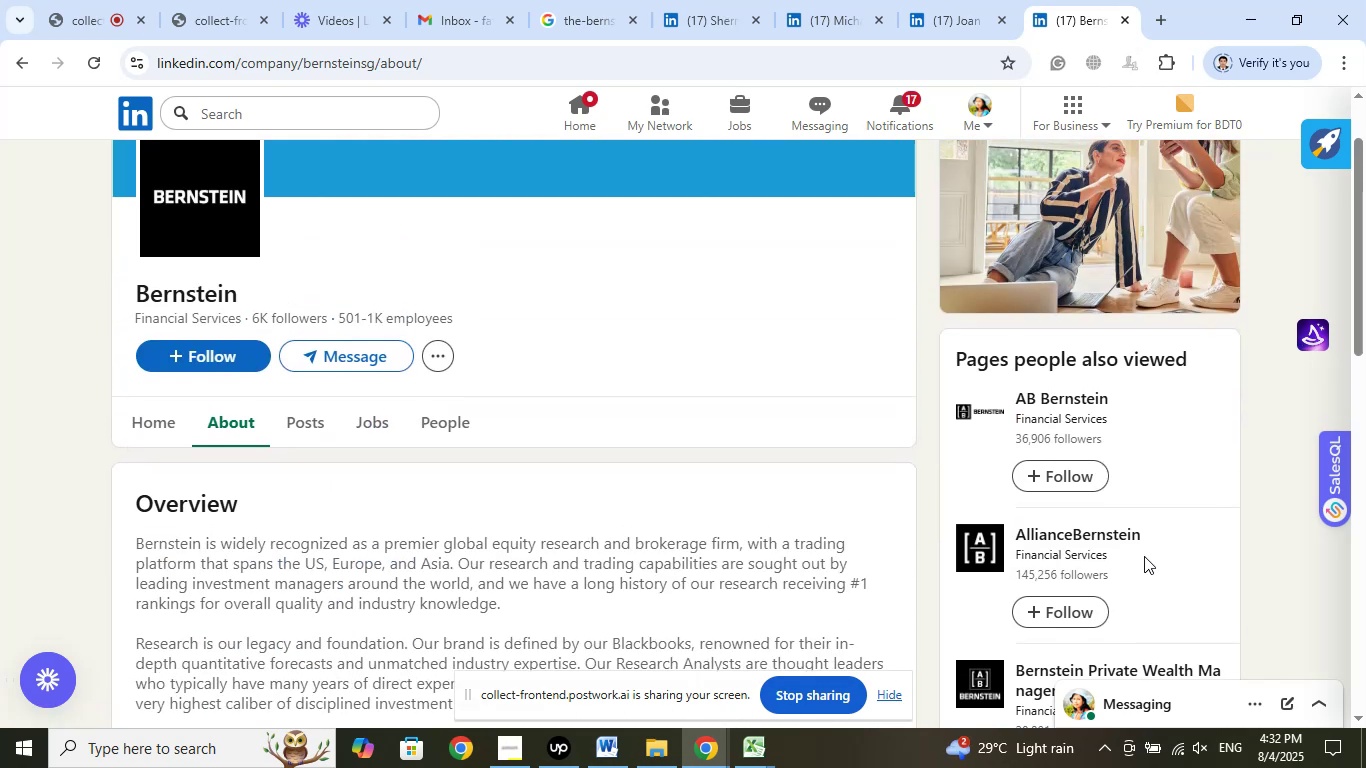 
scroll: coordinate [1144, 554], scroll_direction: down, amount: 8.0
 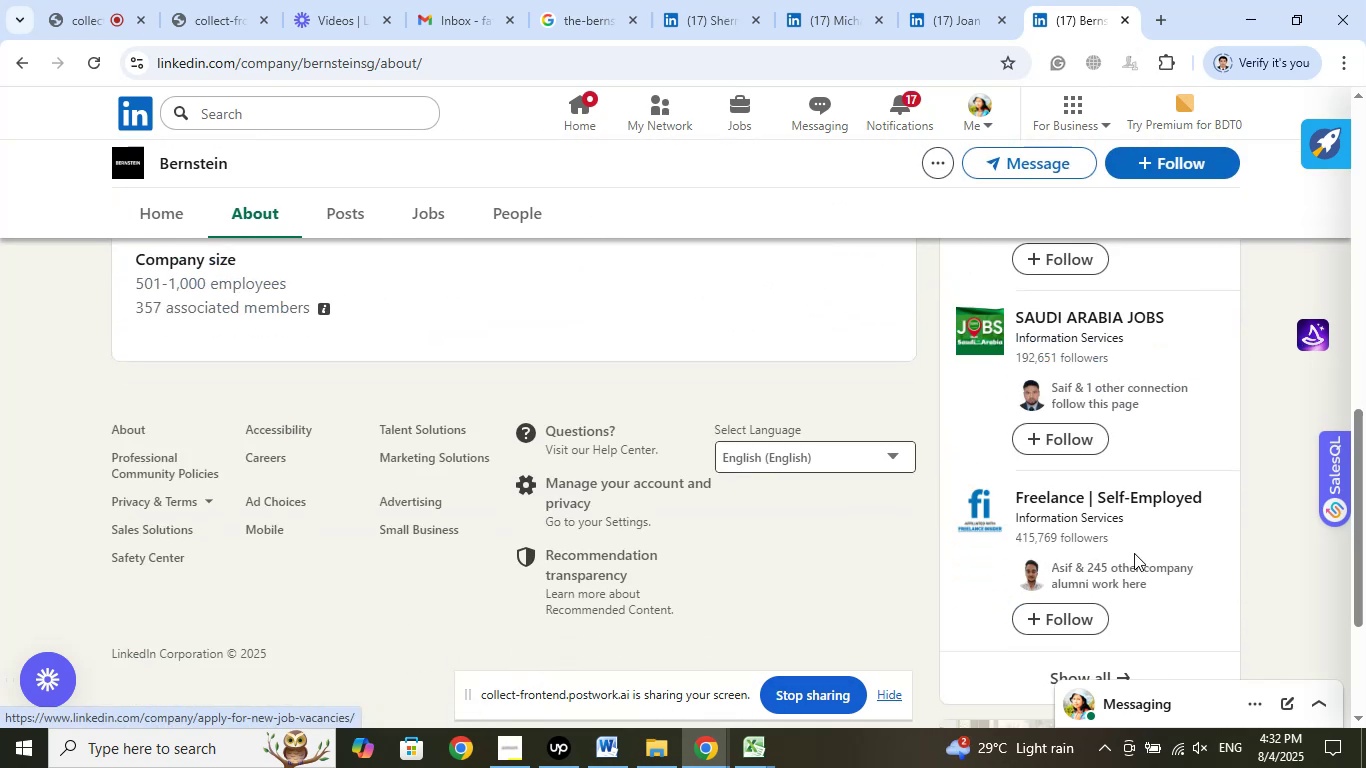 
scroll: coordinate [1119, 535], scroll_direction: up, amount: 12.0
 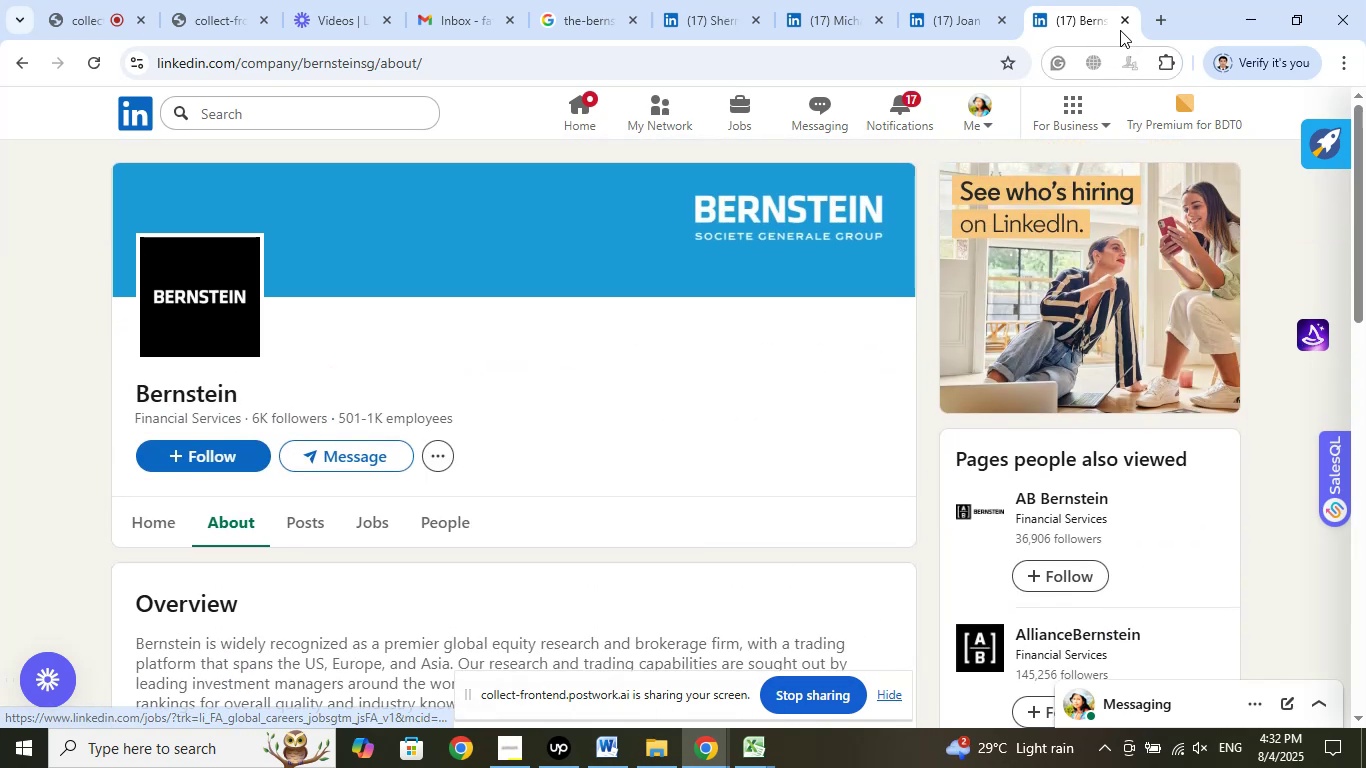 
left_click([1126, 21])
 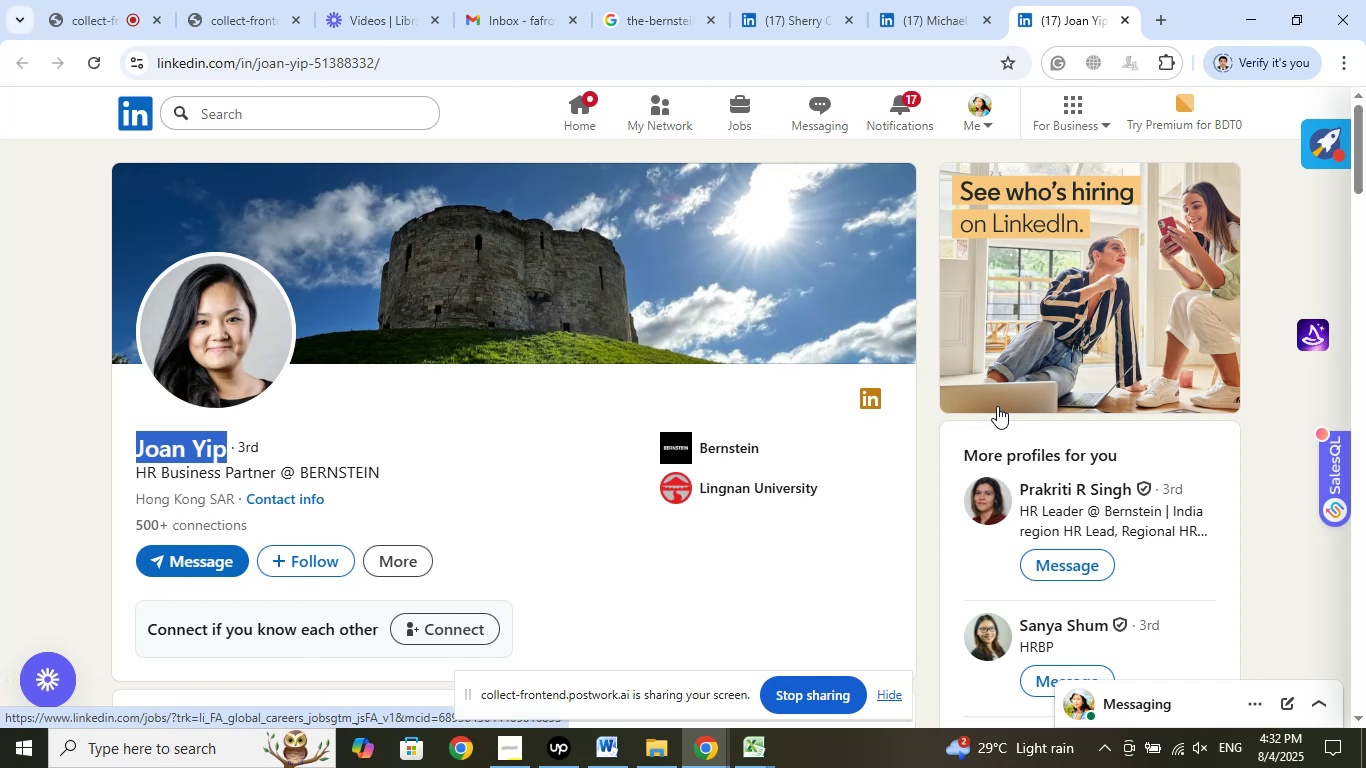 
wait(5.66)
 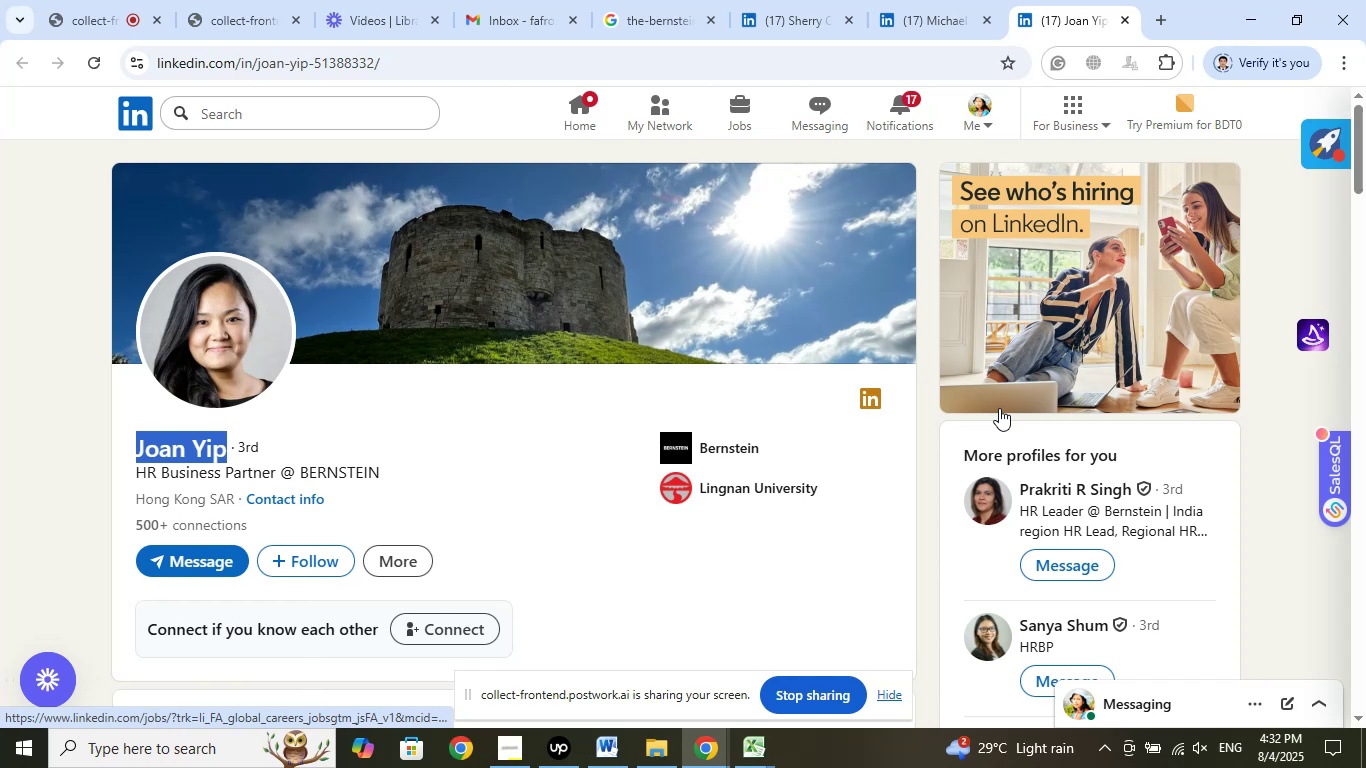 
left_click([1127, 21])
 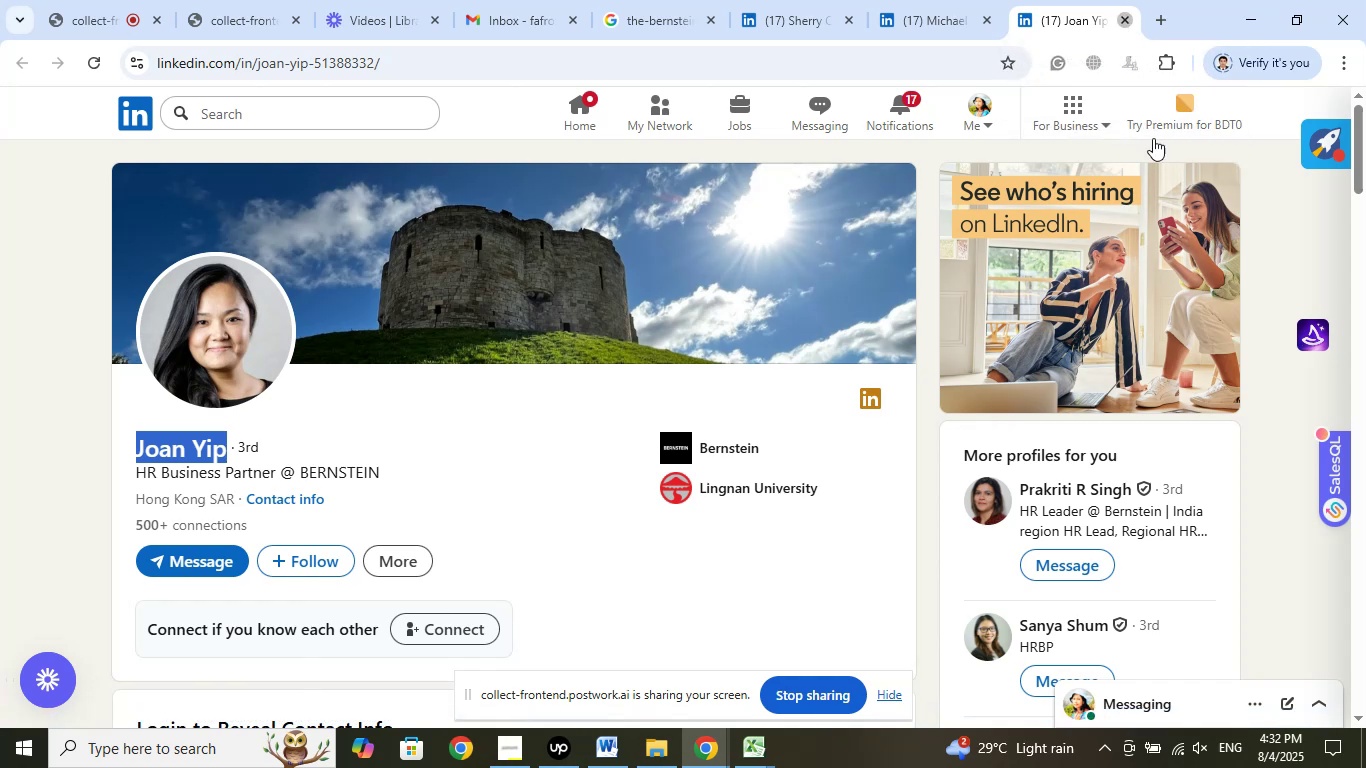 
mouse_move([1139, 214])
 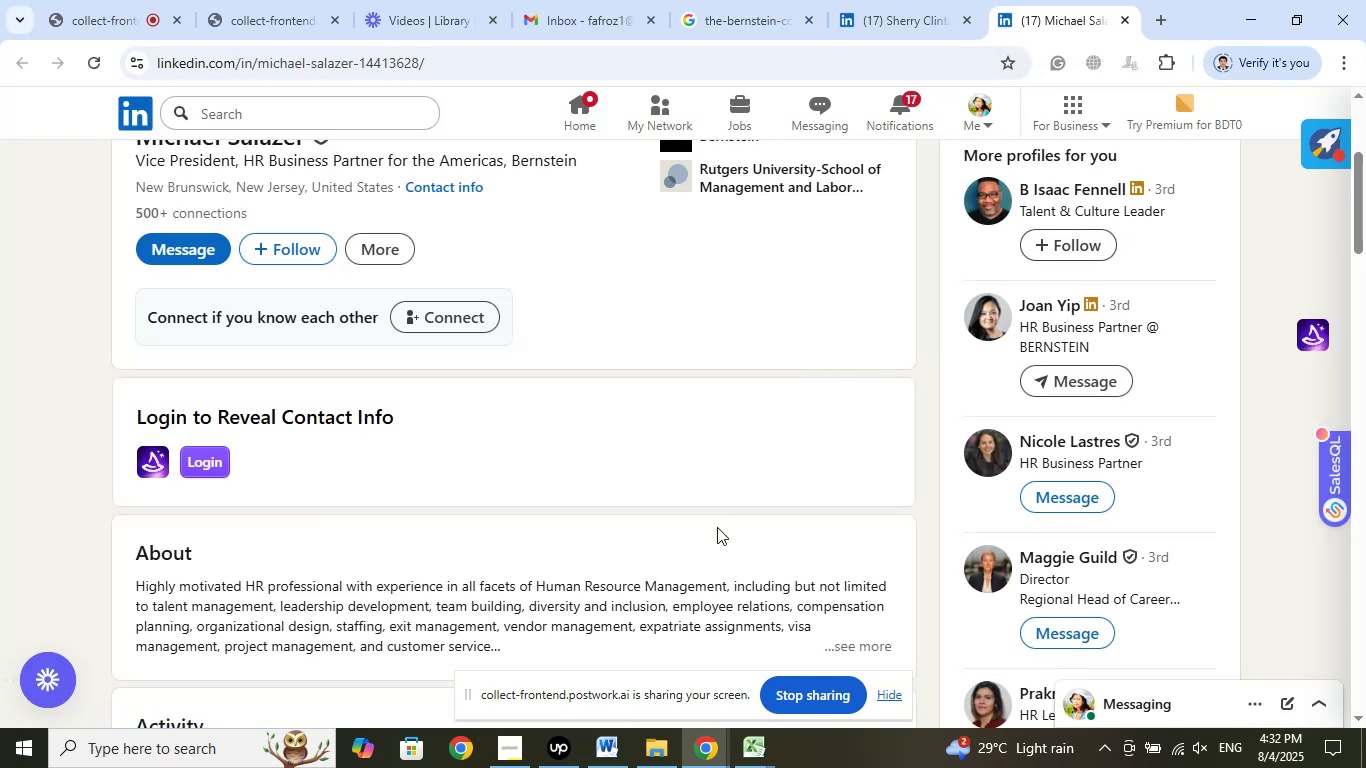 
scroll: coordinate [726, 511], scroll_direction: up, amount: 8.0
 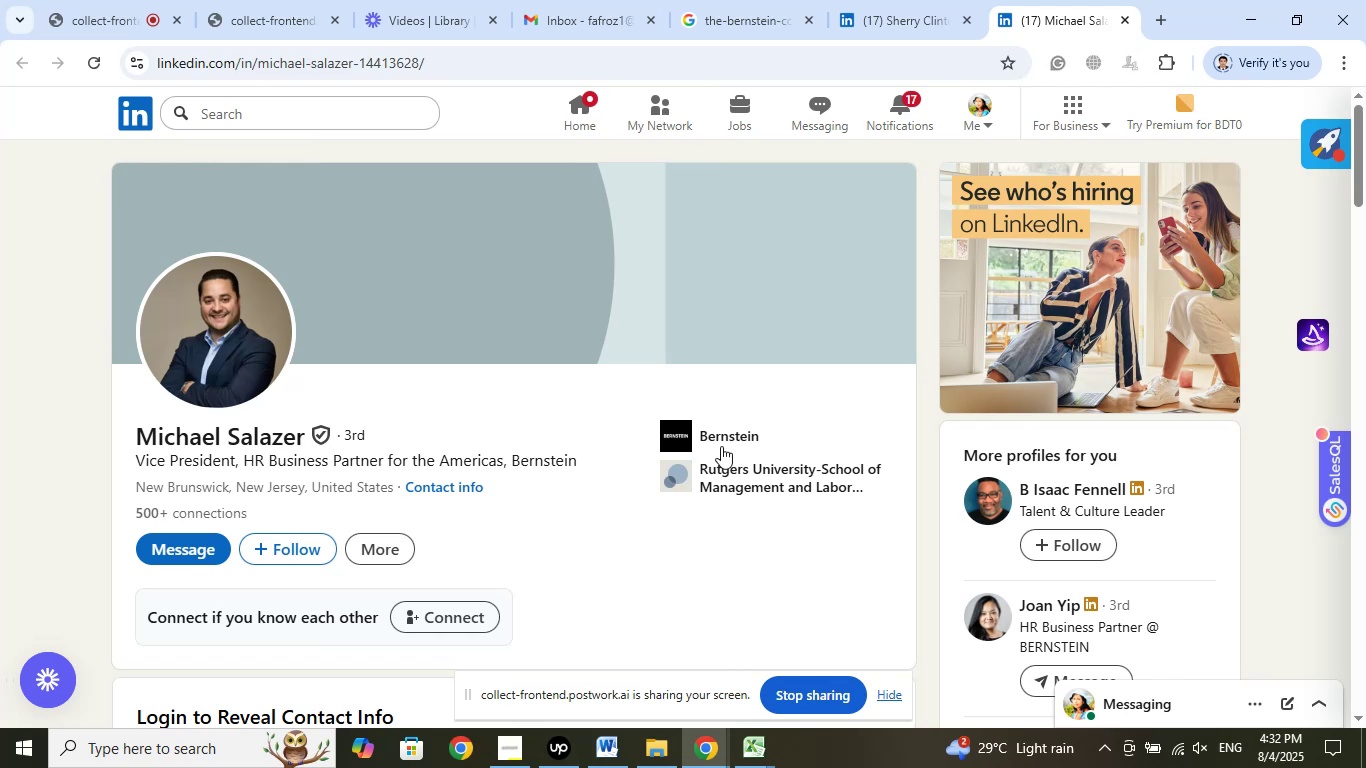 
wait(7.68)
 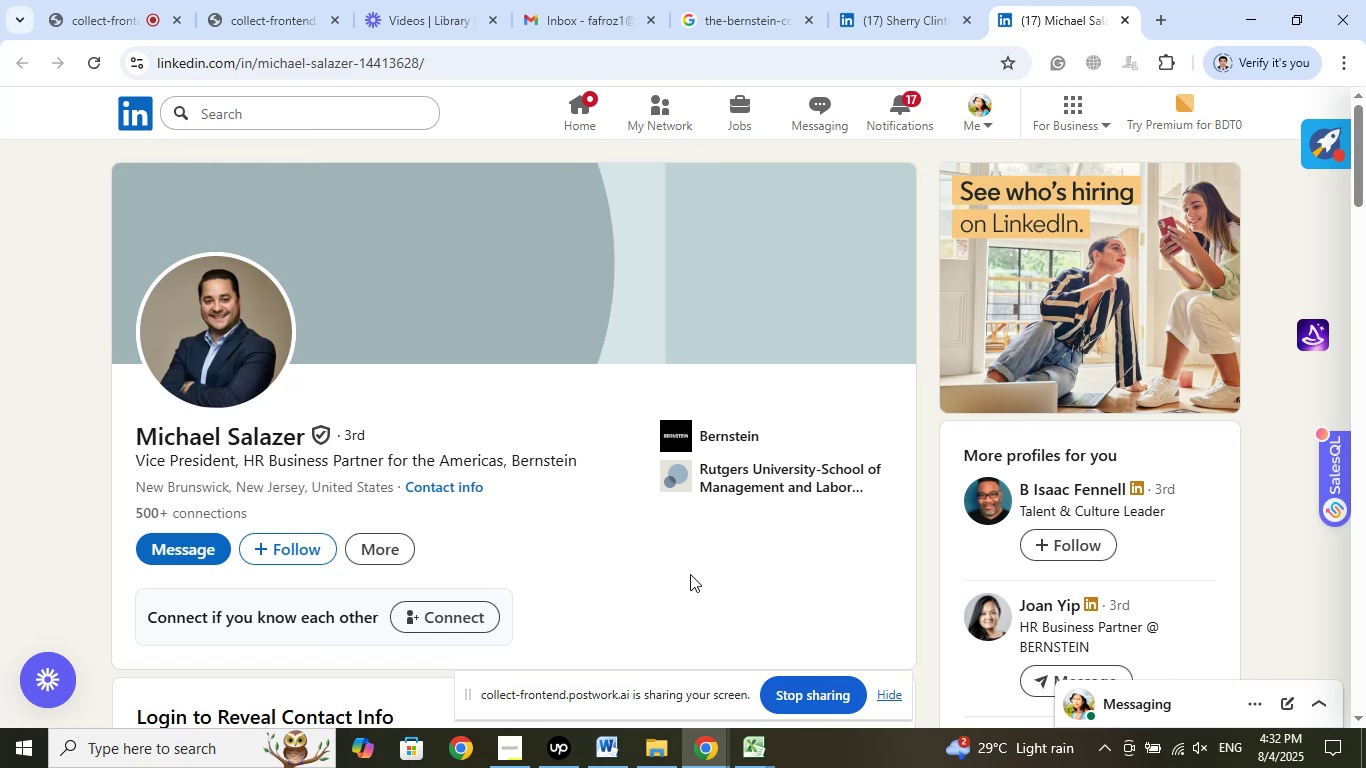 
scroll: coordinate [613, 541], scroll_direction: up, amount: 2.0
 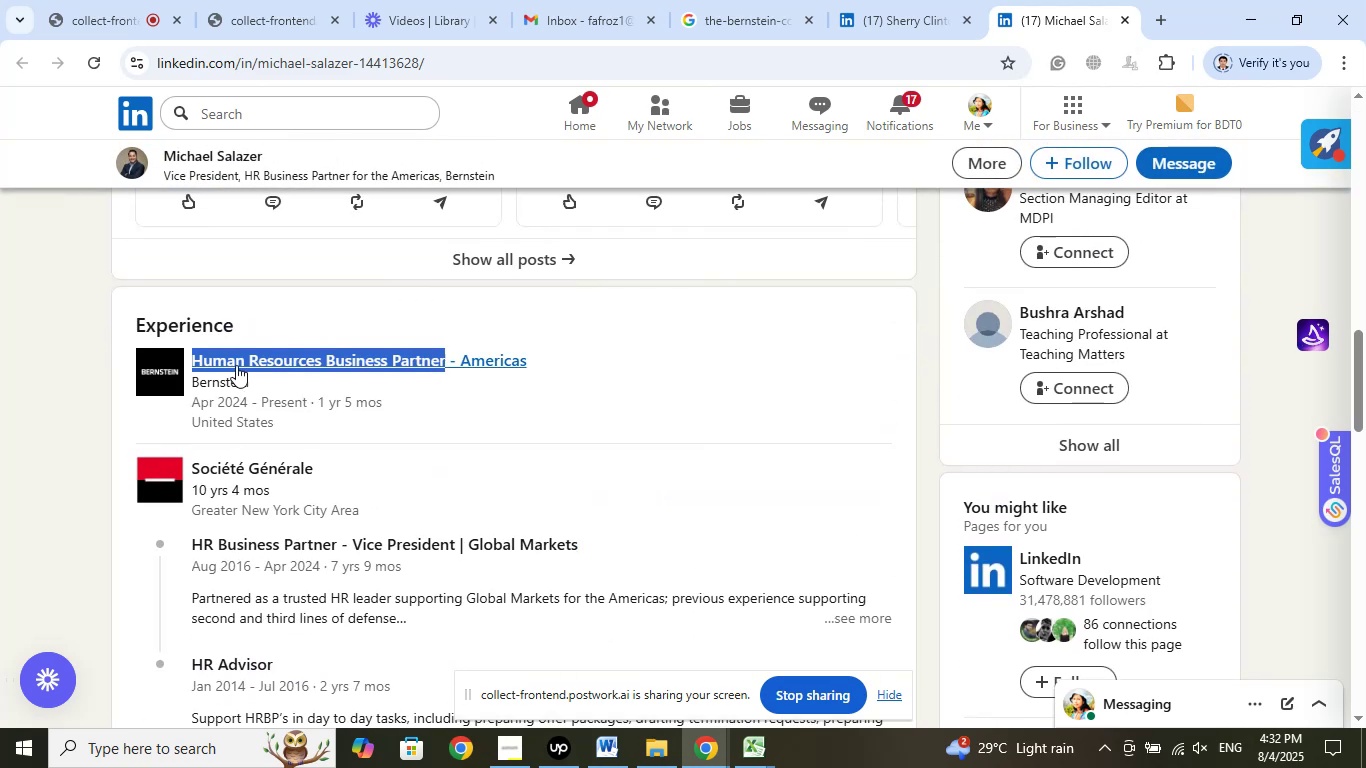 
right_click([257, 355])
 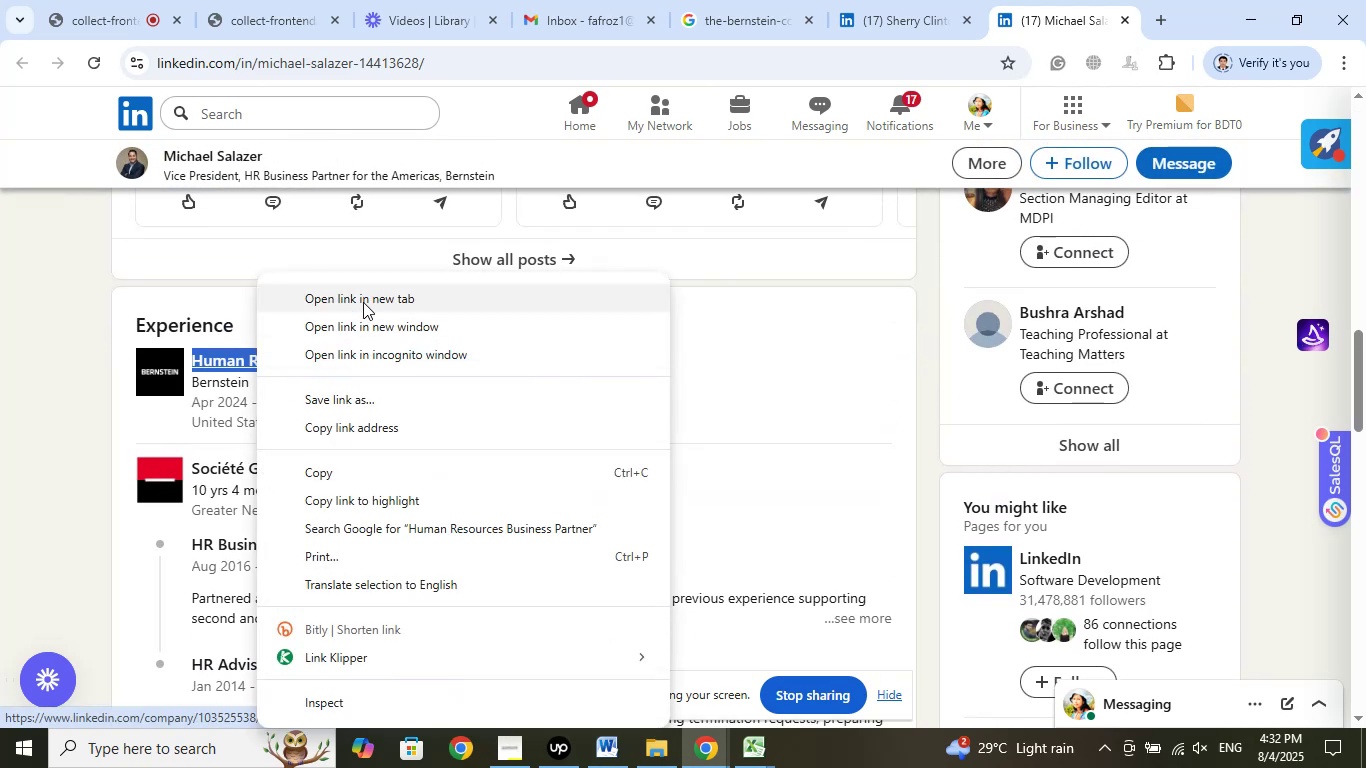 
left_click([366, 298])
 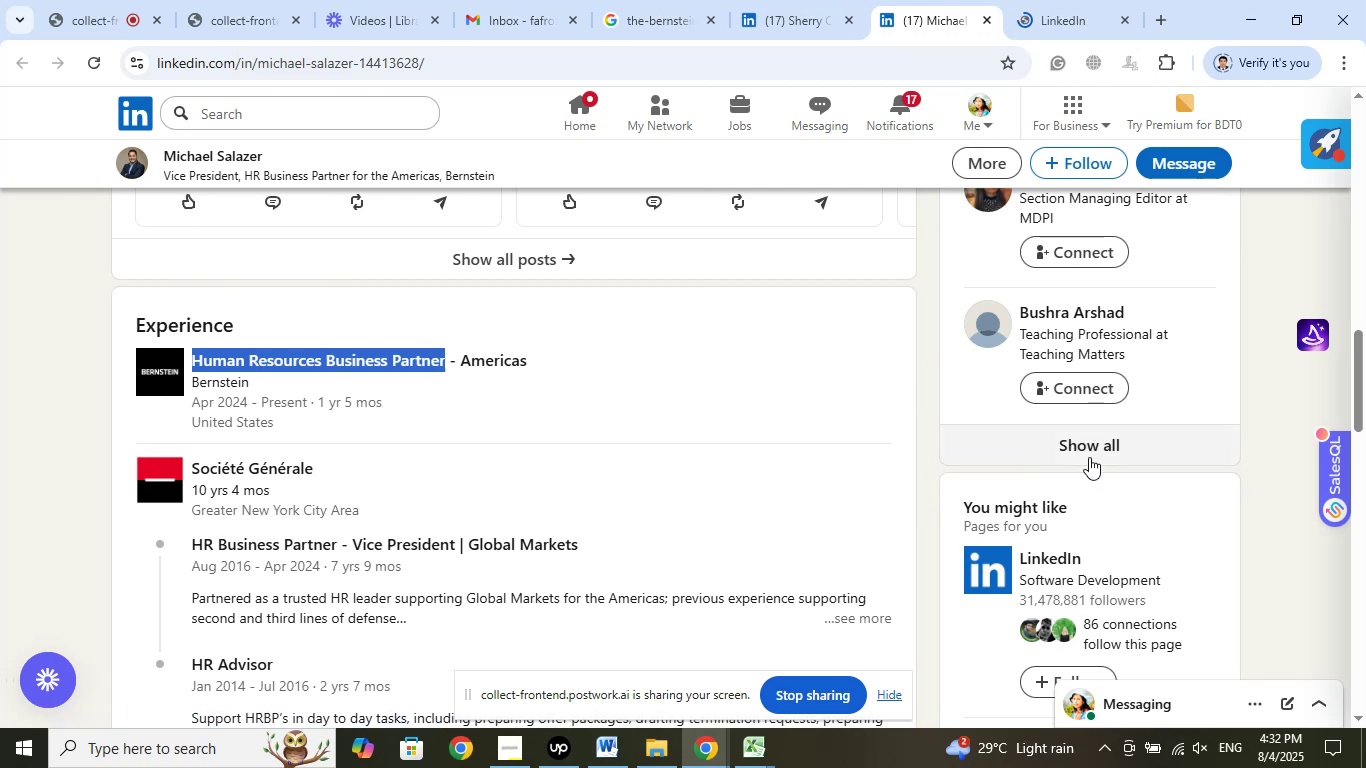 
left_click([1086, 443])
 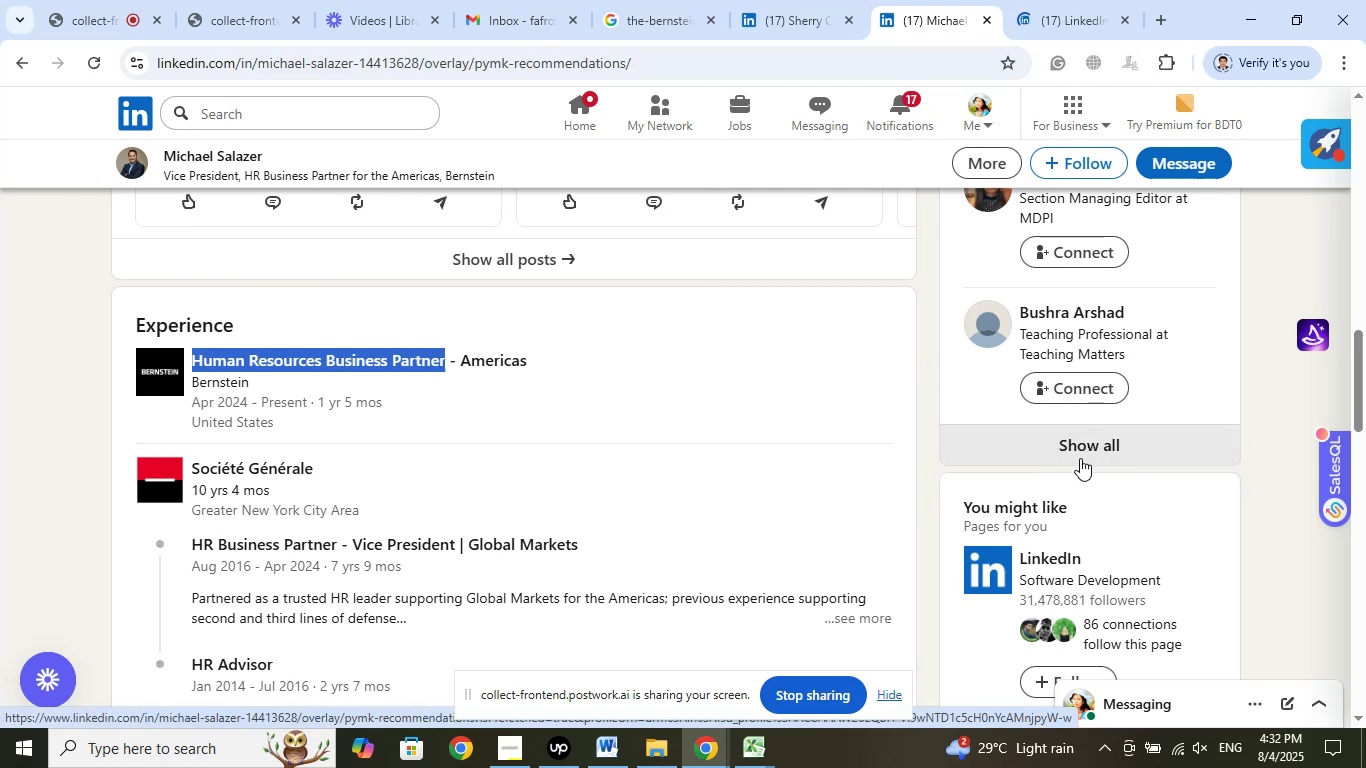 
left_click([1070, 447])
 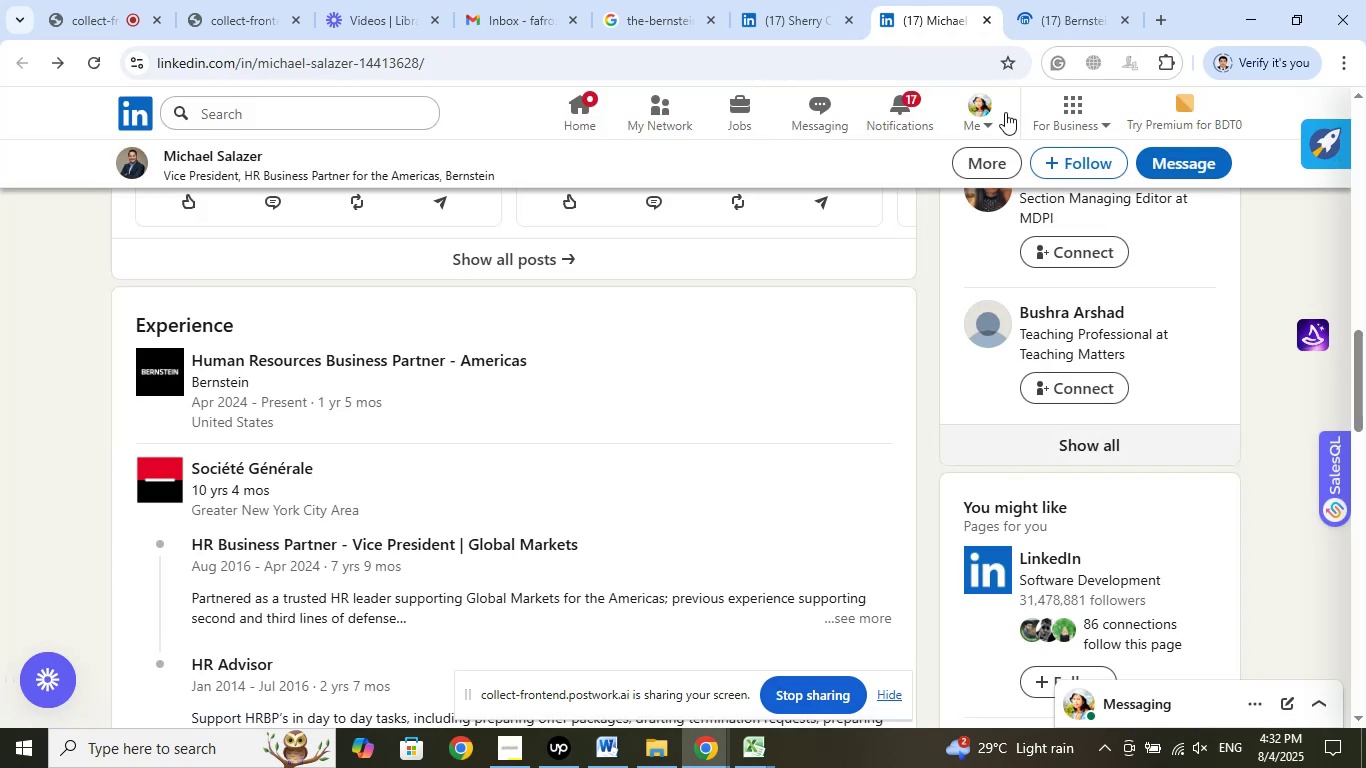 
scroll: coordinate [1030, 527], scroll_direction: up, amount: 19.0
 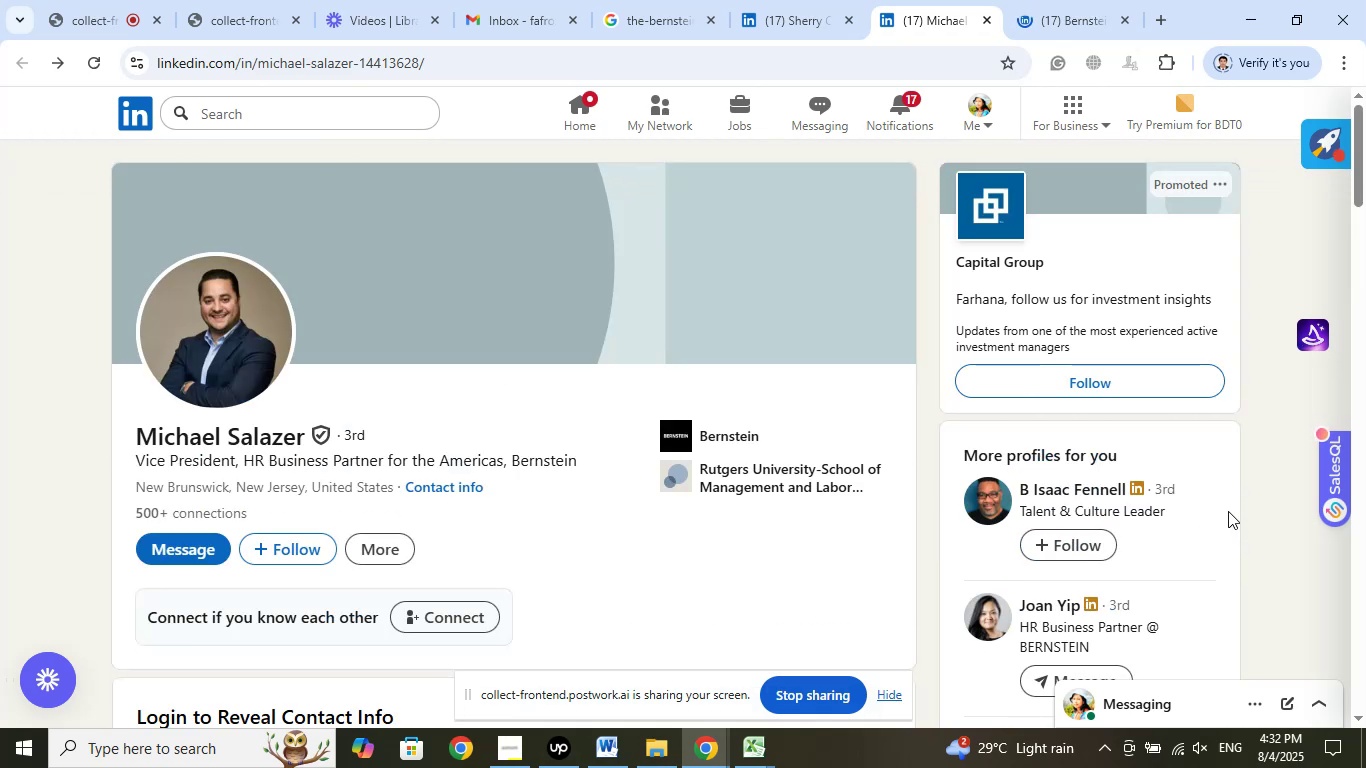 
scroll: coordinate [1228, 511], scroll_direction: down, amount: 3.0
 